 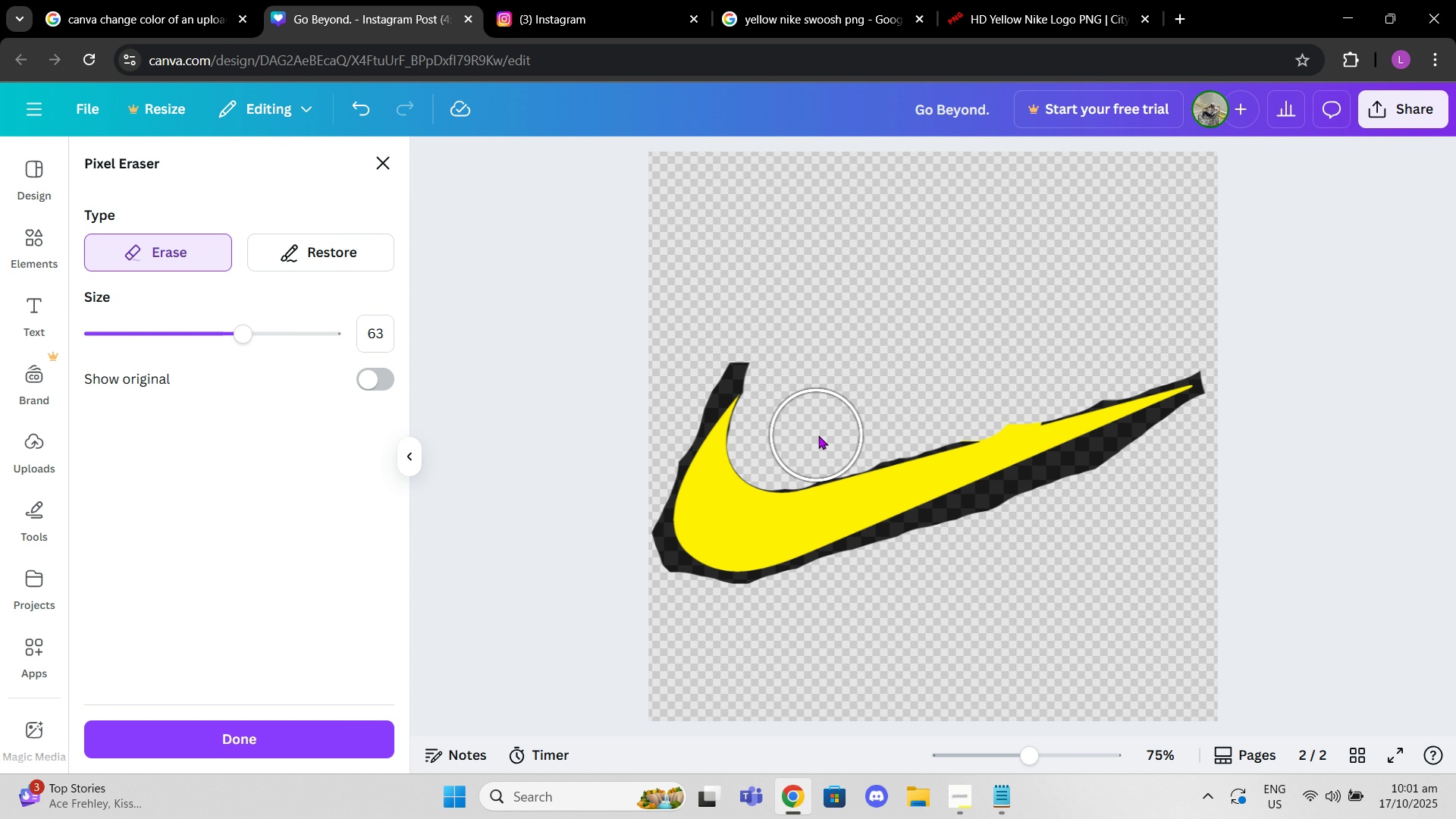 
left_click([817, 435])
 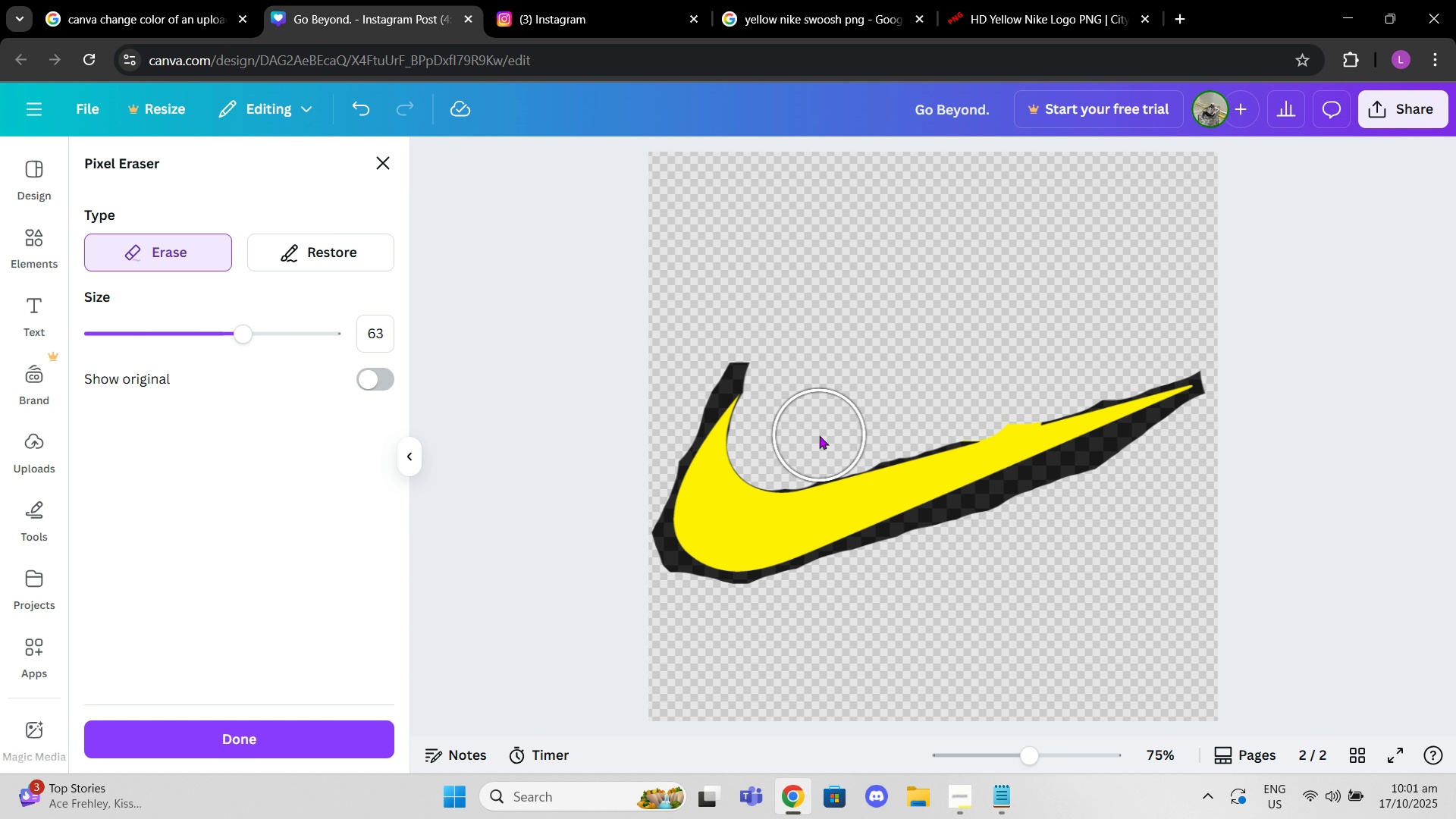 
left_click([819, 435])
 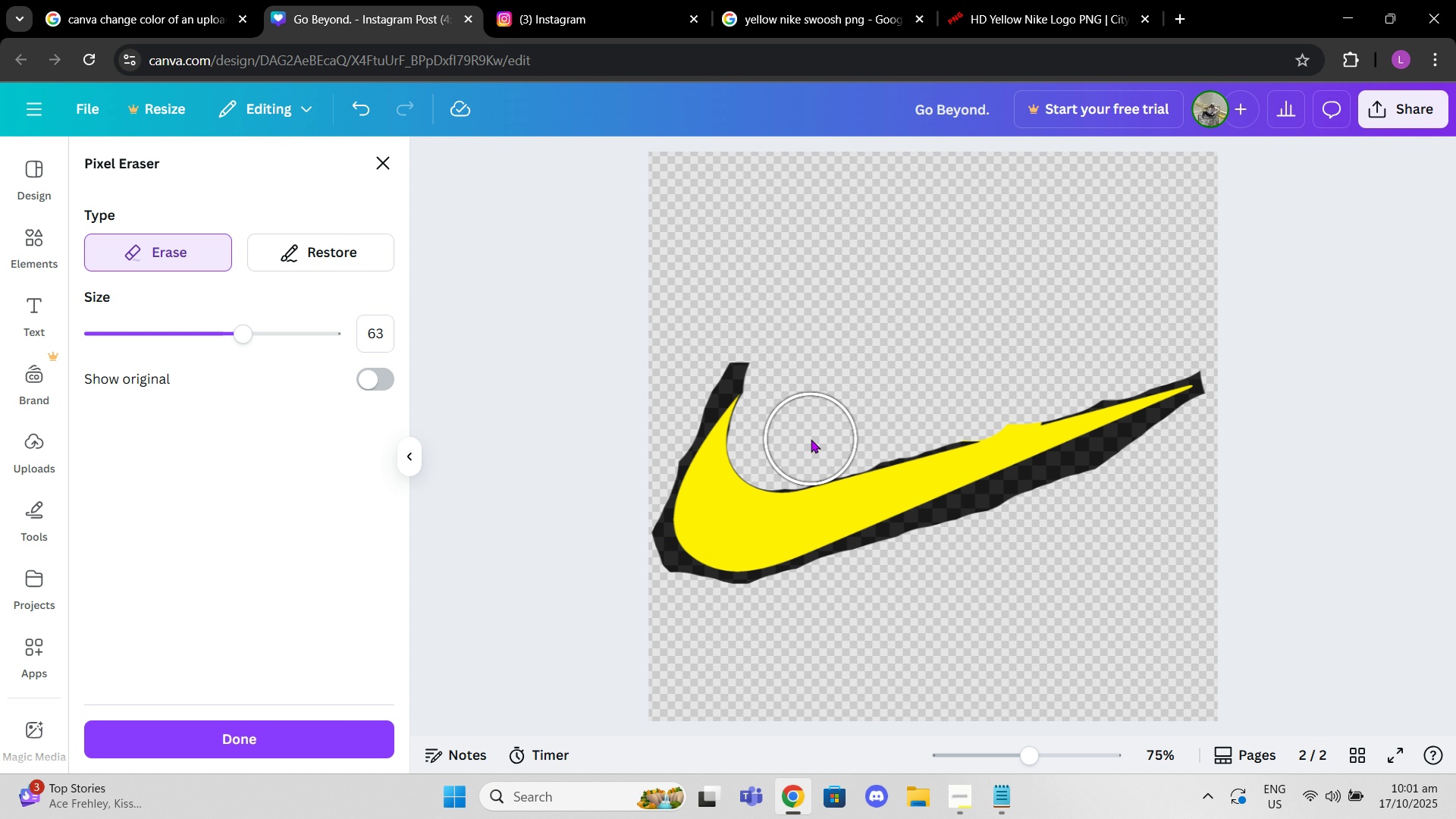 
left_click([811, 439])
 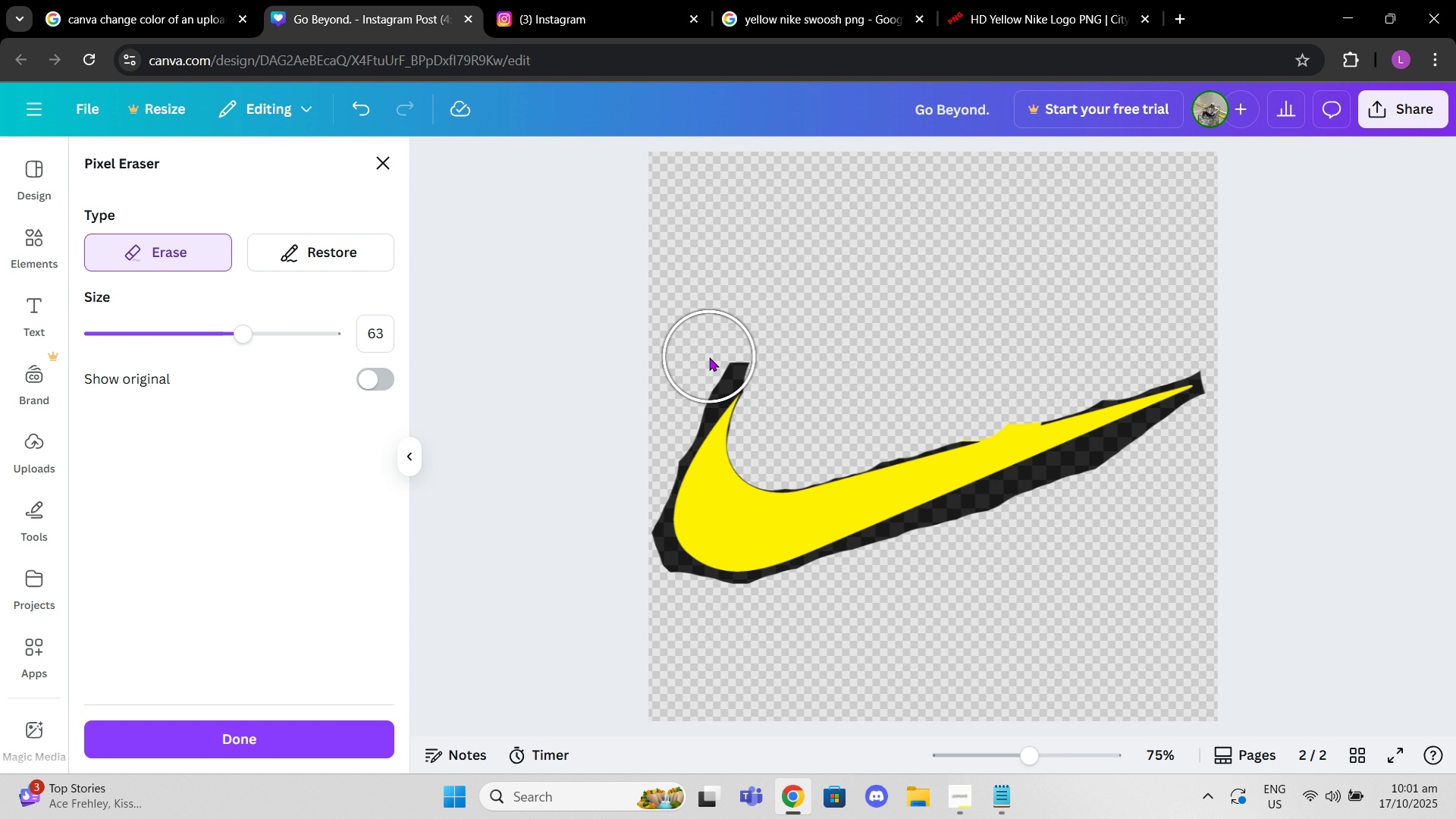 
left_click([709, 357])
 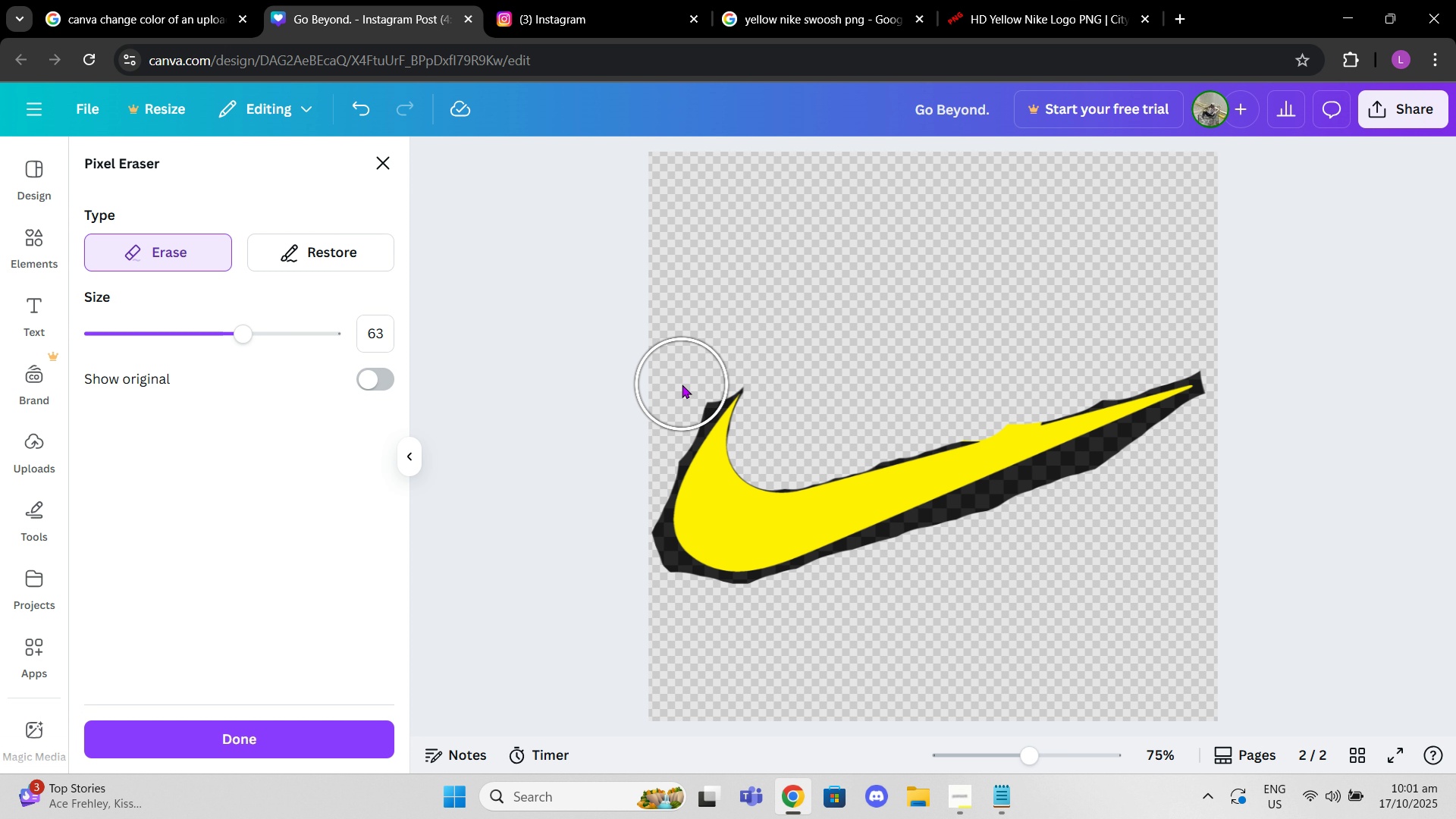 
left_click([683, 386])
 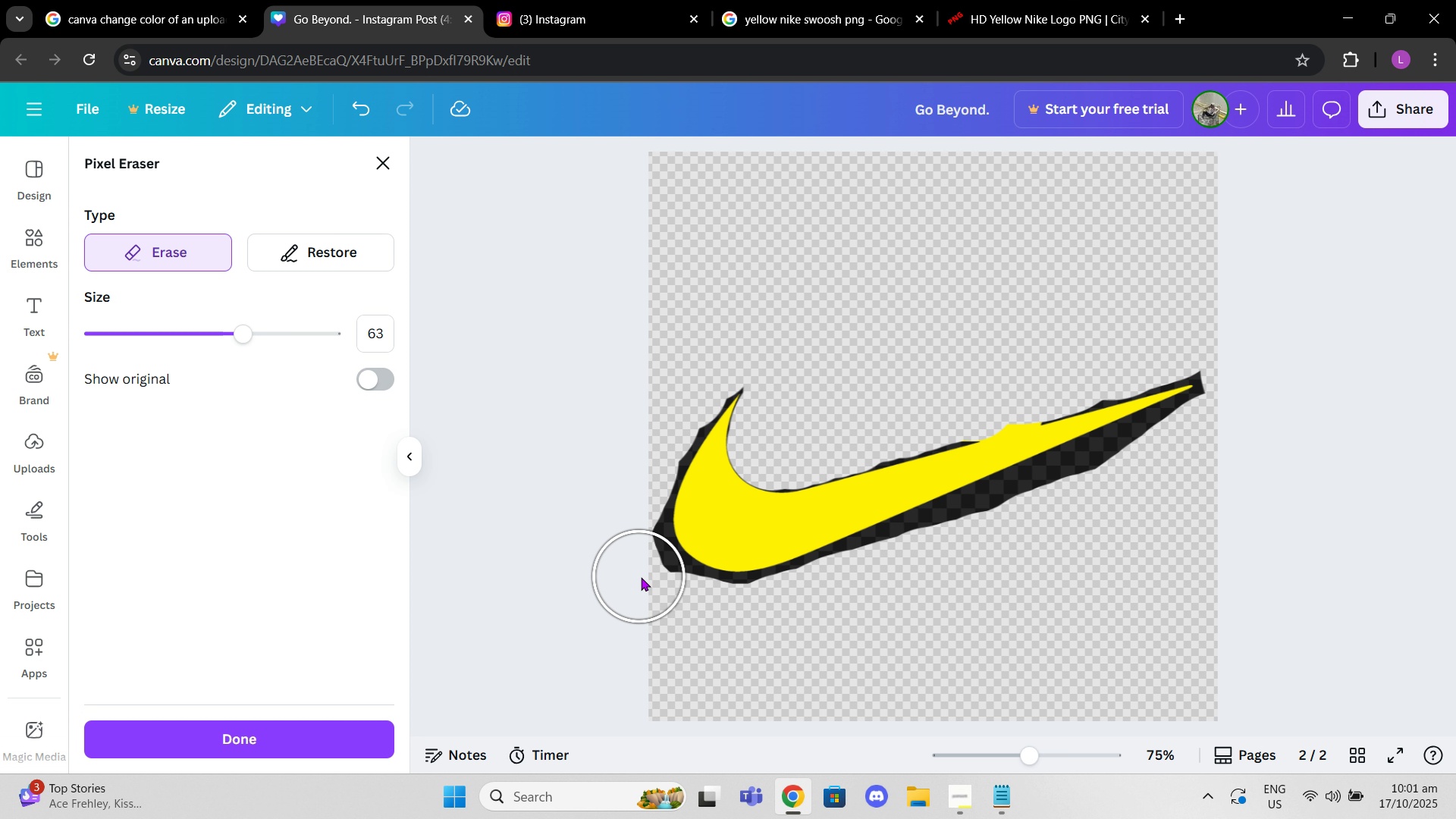 
left_click([641, 577])
 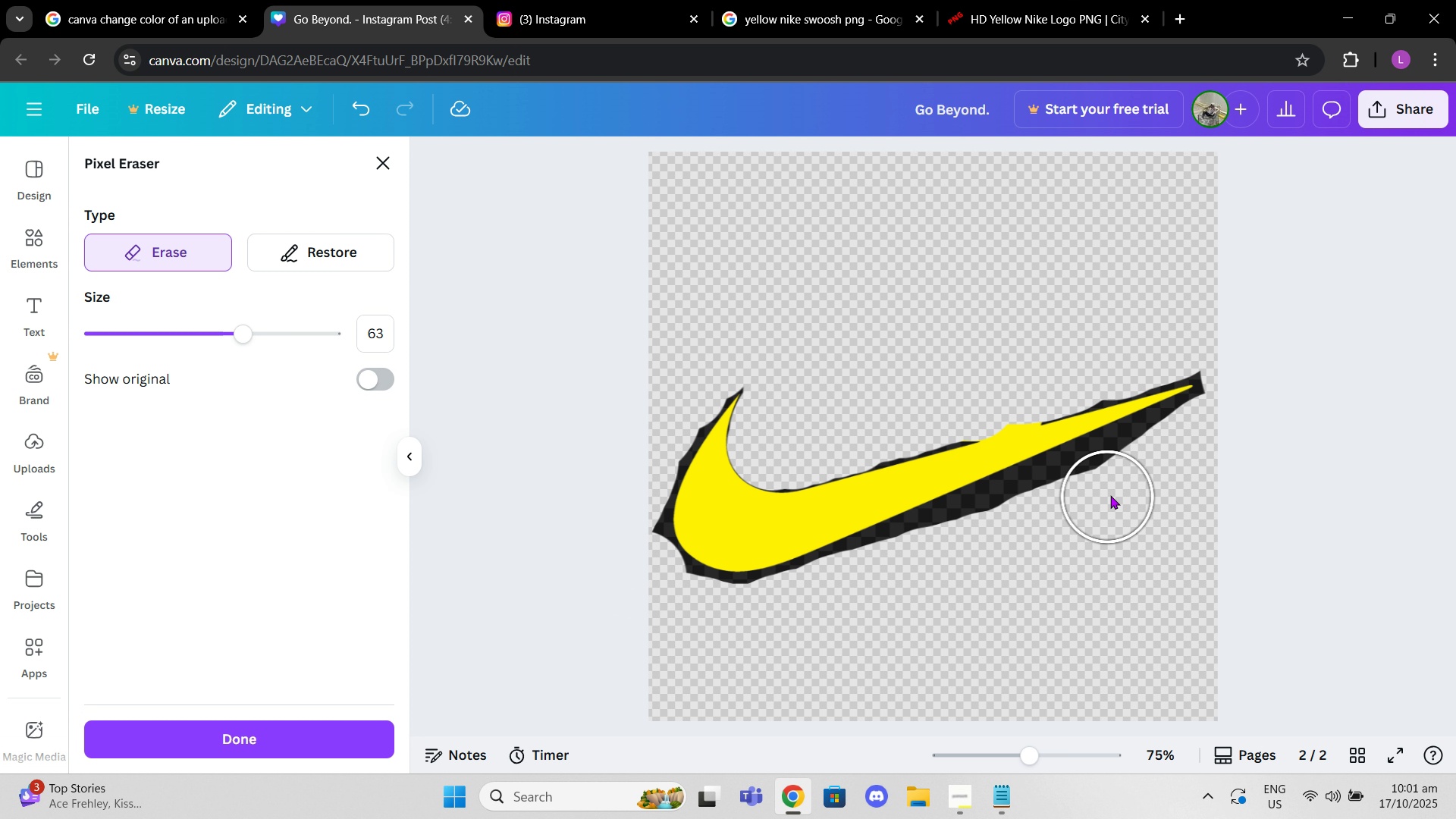 
left_click_drag(start_coordinate=[1110, 495], to_coordinate=[627, 525])
 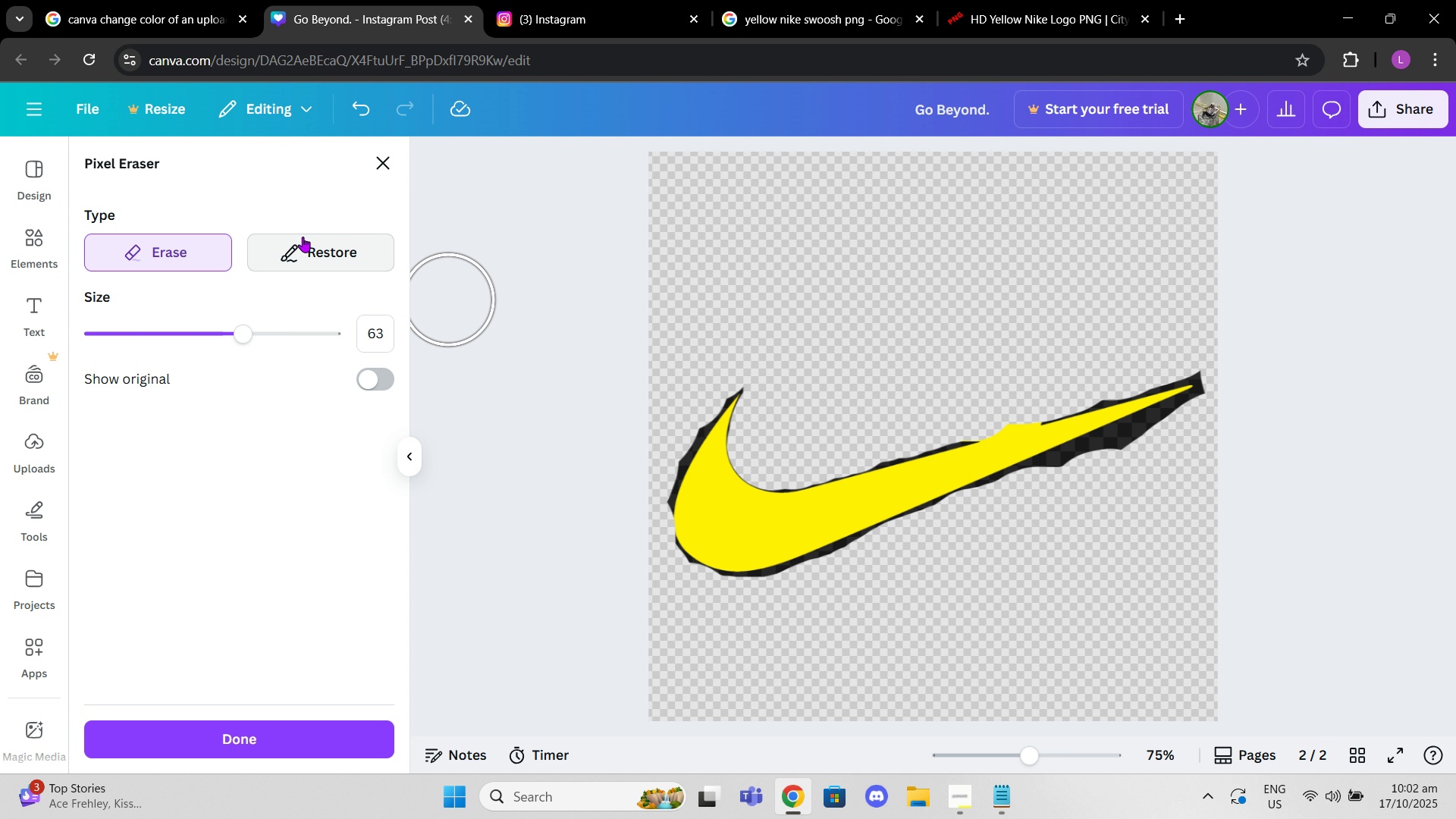 
left_click([314, 249])
 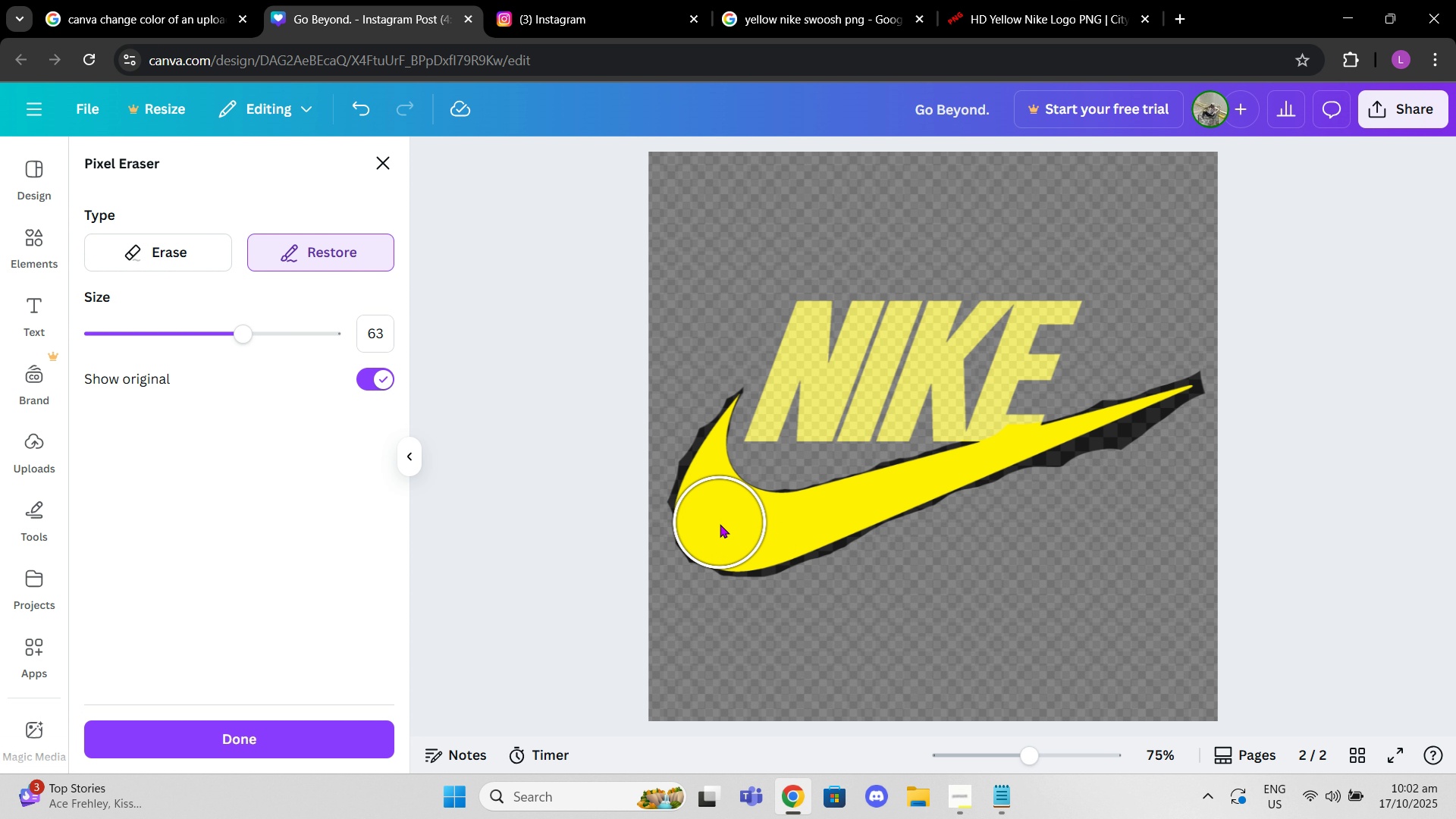 
left_click_drag(start_coordinate=[249, 340], to_coordinate=[189, 332])
 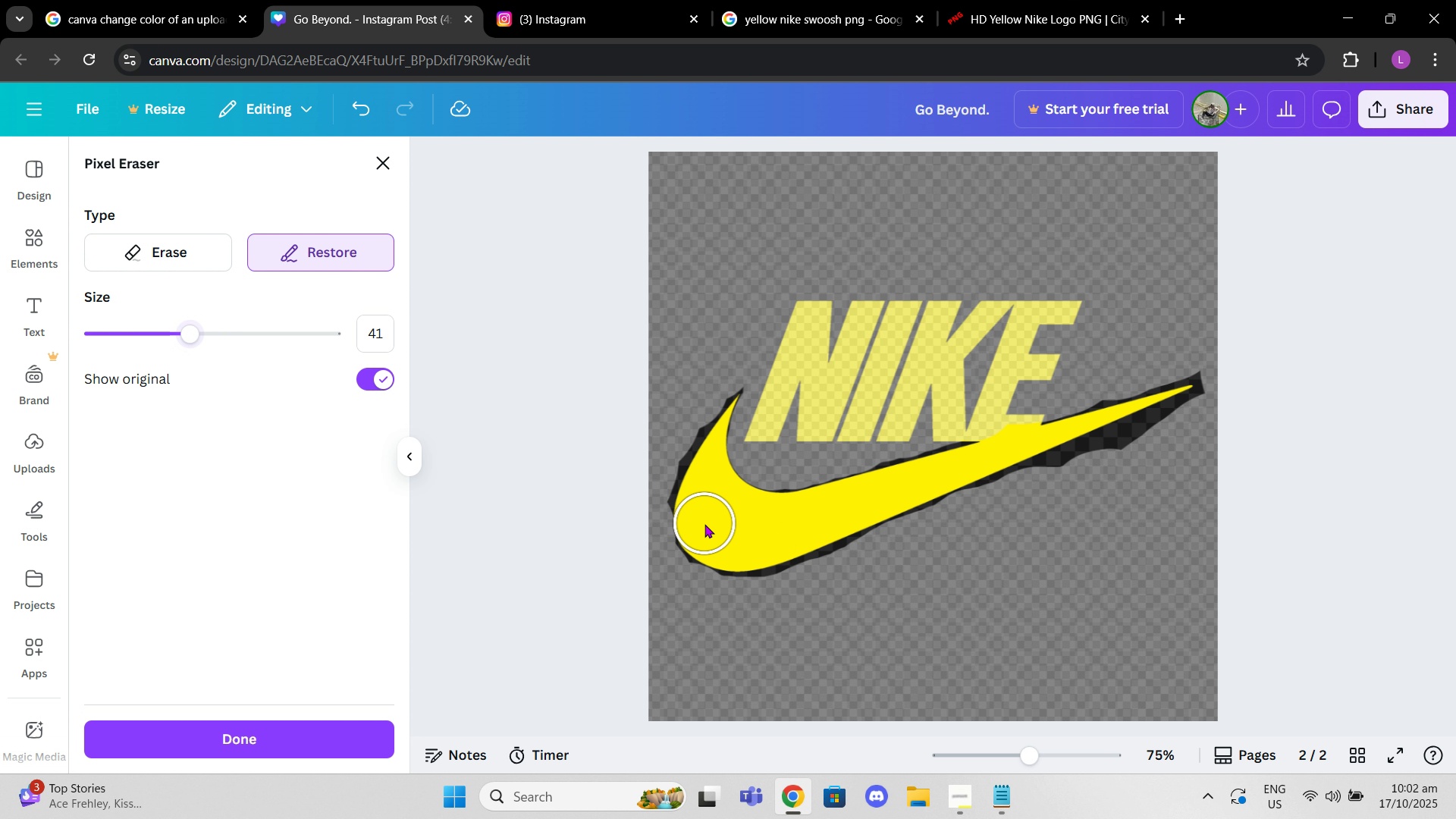 
left_click([704, 524])
 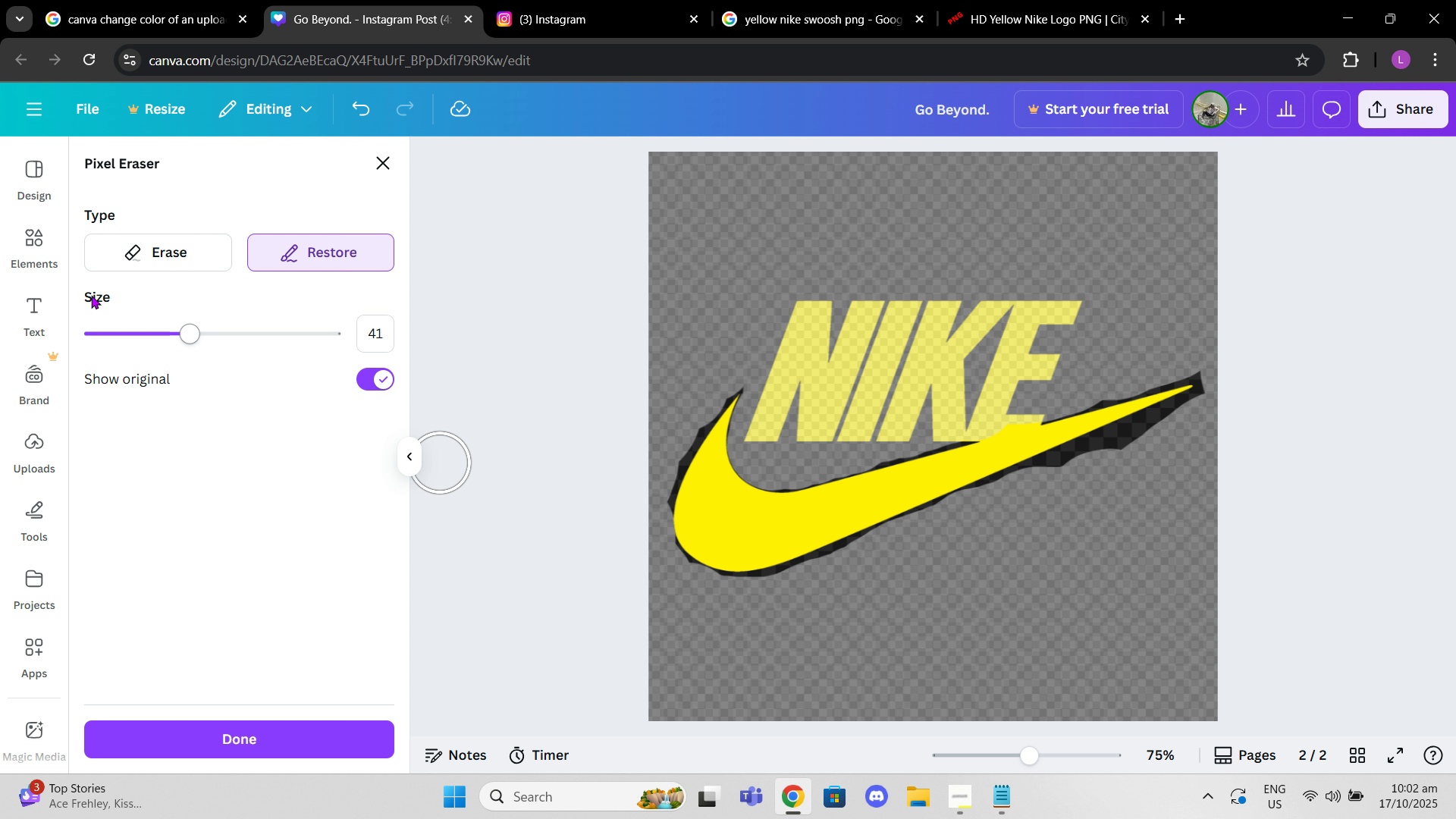 
left_click([155, 259])
 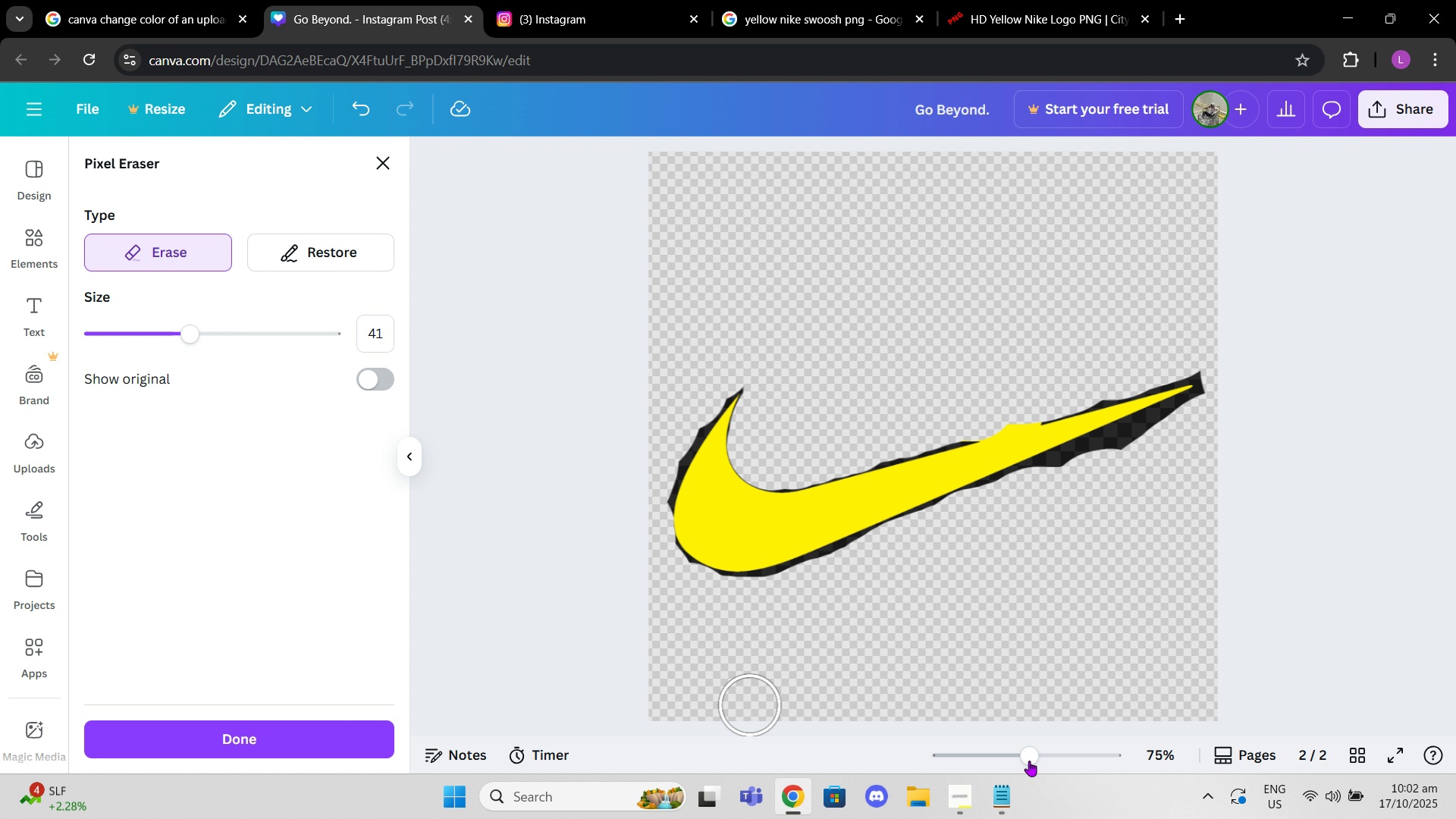 
left_click_drag(start_coordinate=[1029, 761], to_coordinate=[1068, 758])
 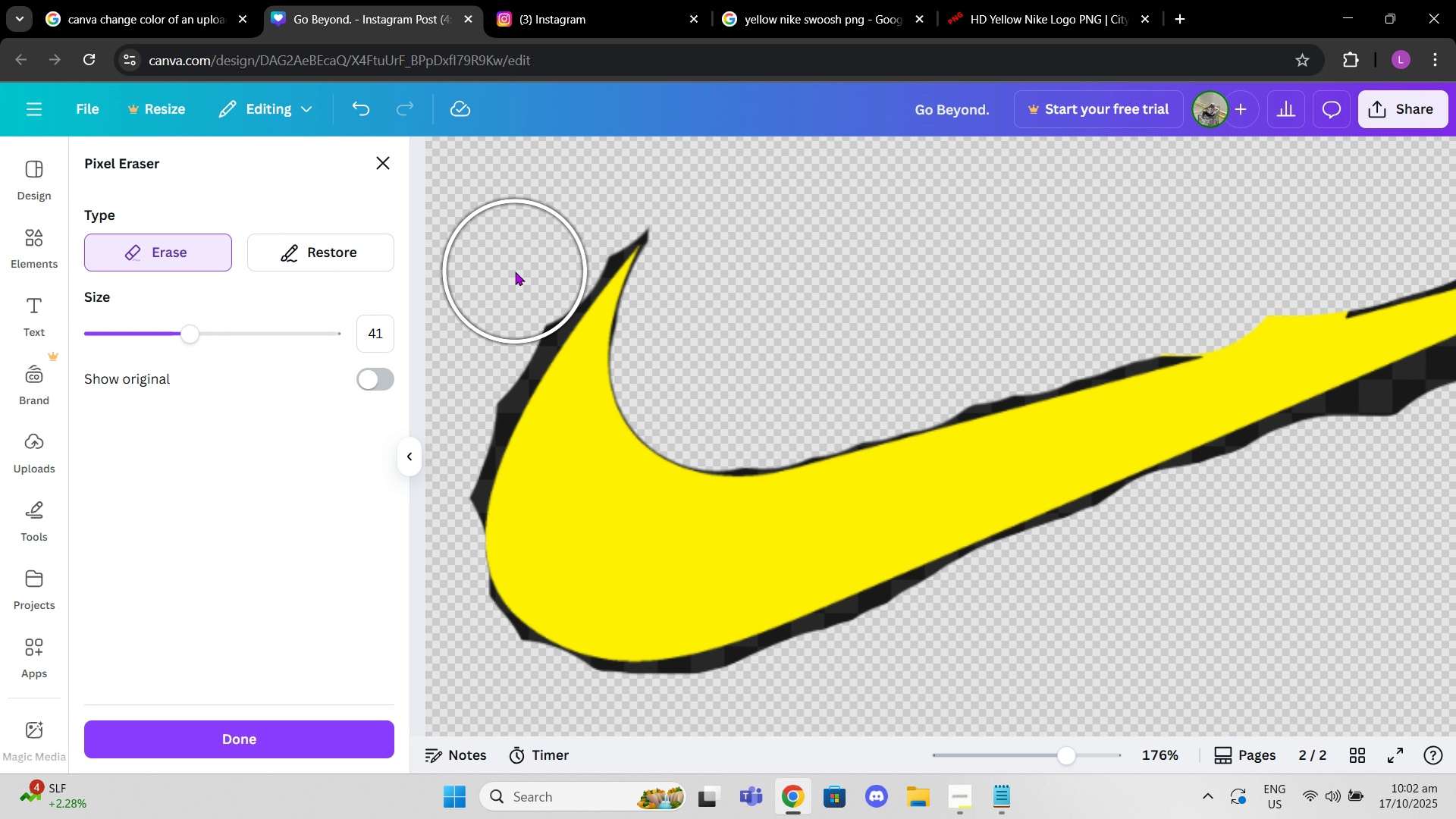 
left_click_drag(start_coordinate=[514, 280], to_coordinate=[415, 510])
 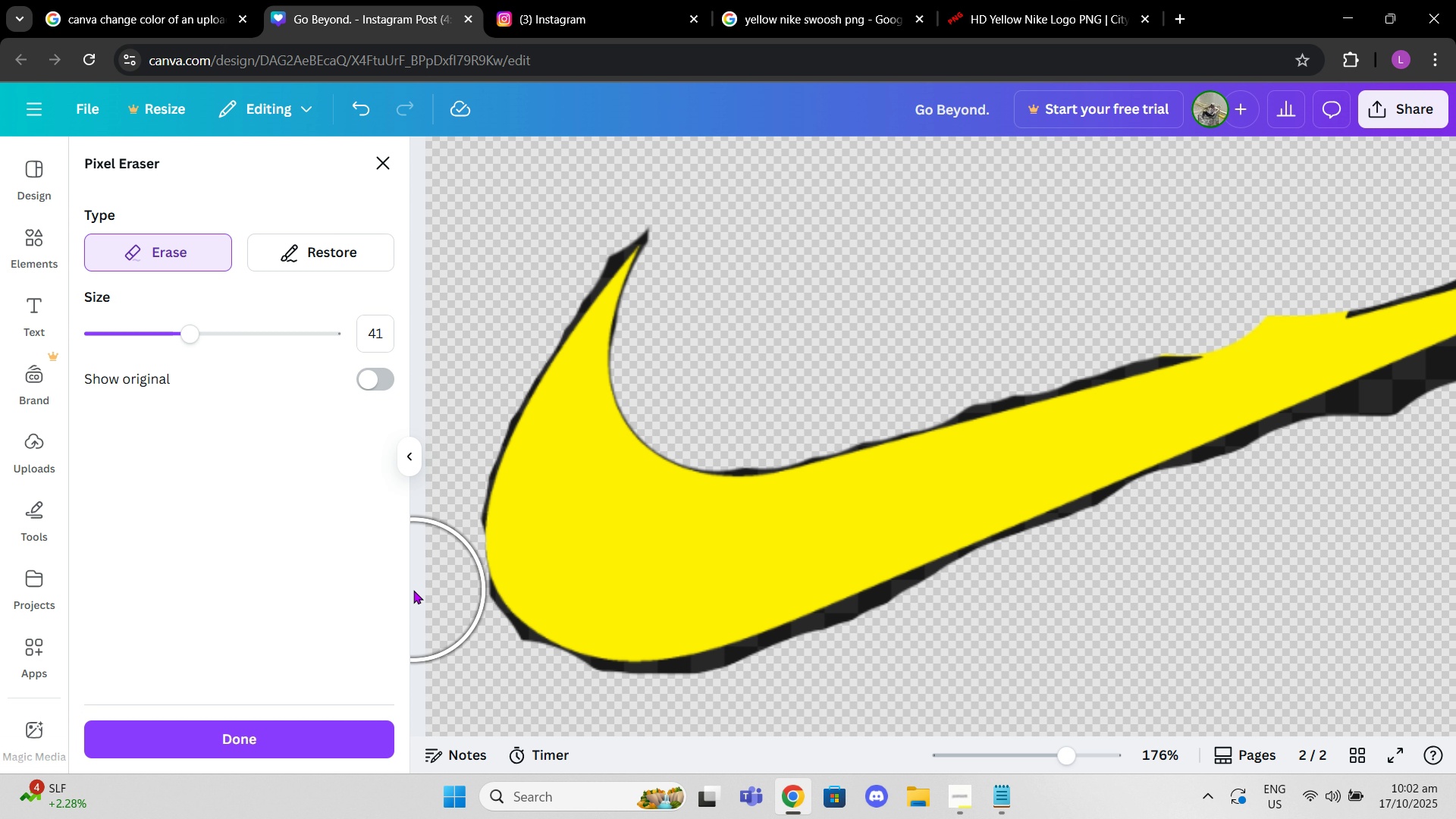 
left_click_drag(start_coordinate=[413, 590], to_coordinate=[504, 711])
 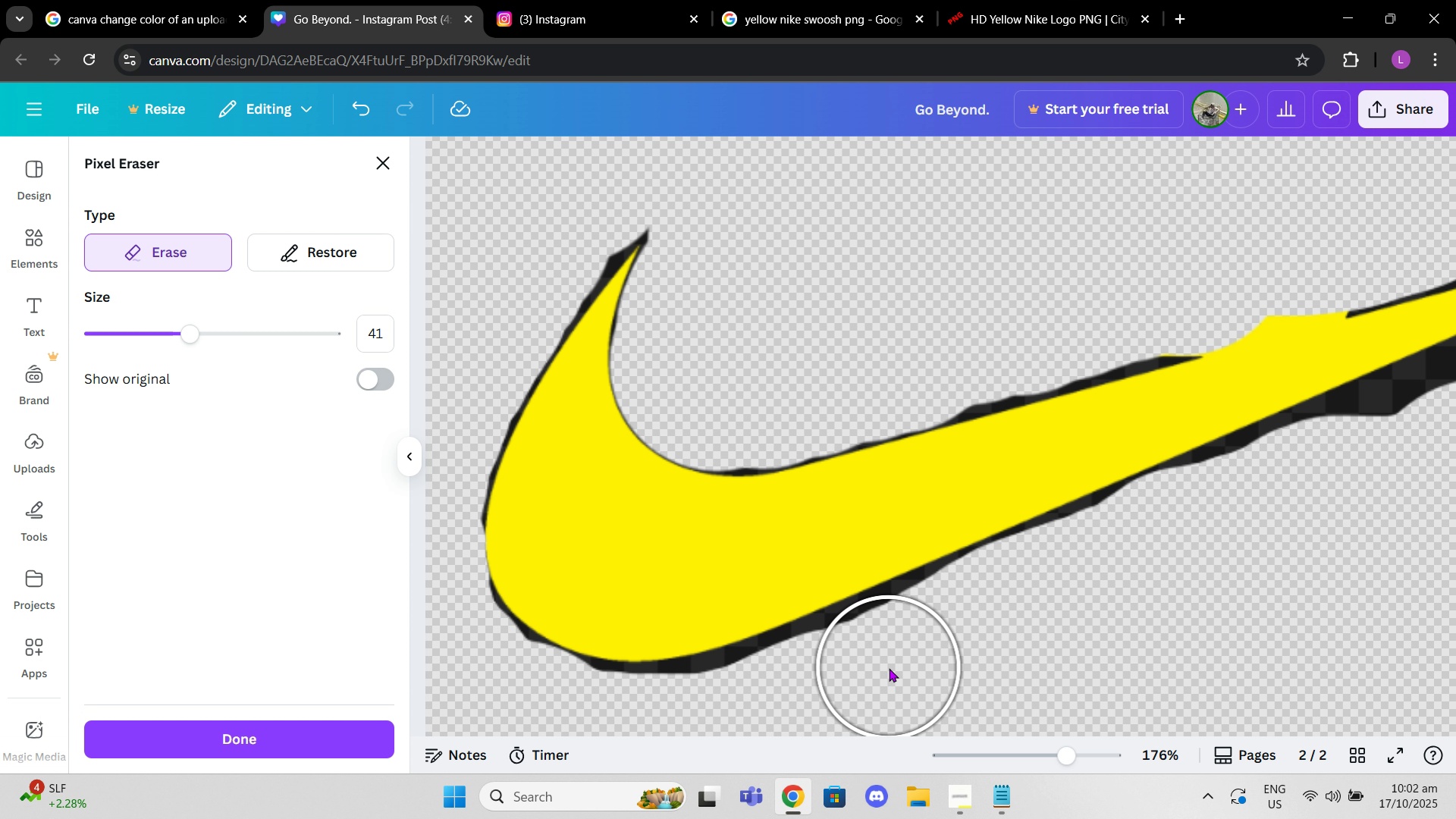 
left_click_drag(start_coordinate=[887, 668], to_coordinate=[651, 740])
 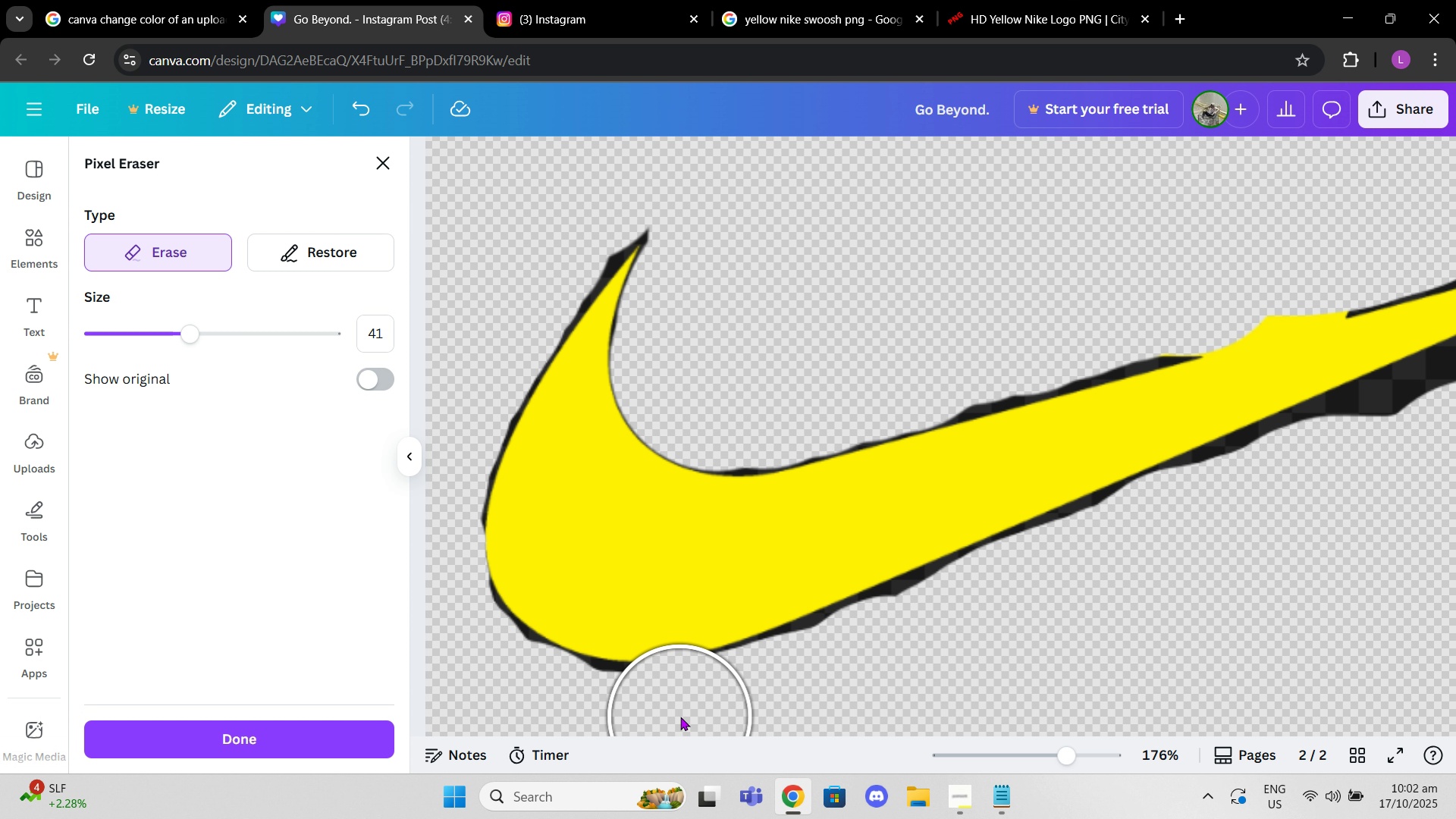 
left_click_drag(start_coordinate=[680, 717], to_coordinate=[623, 719])
 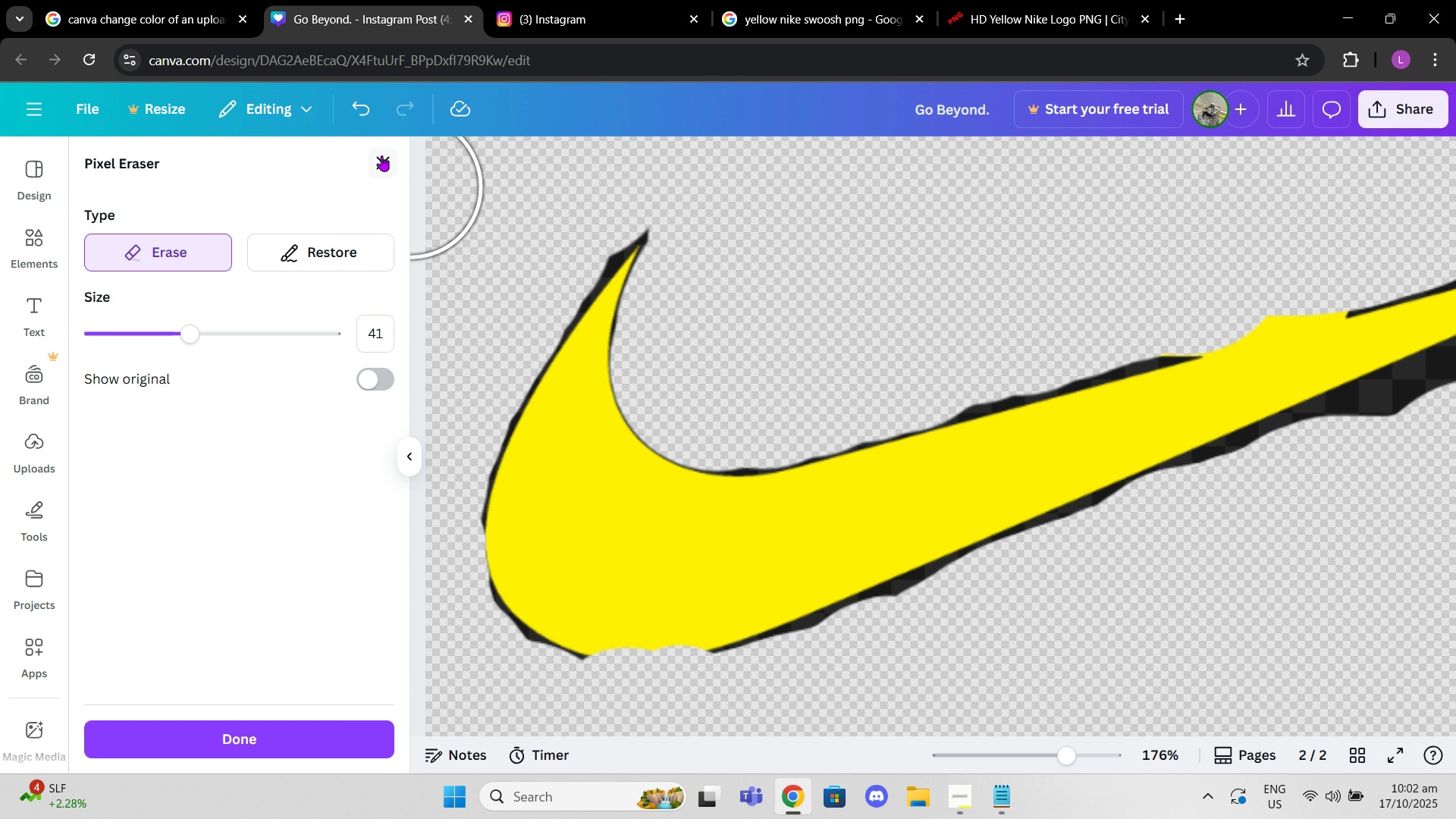 
left_click([381, 155])
 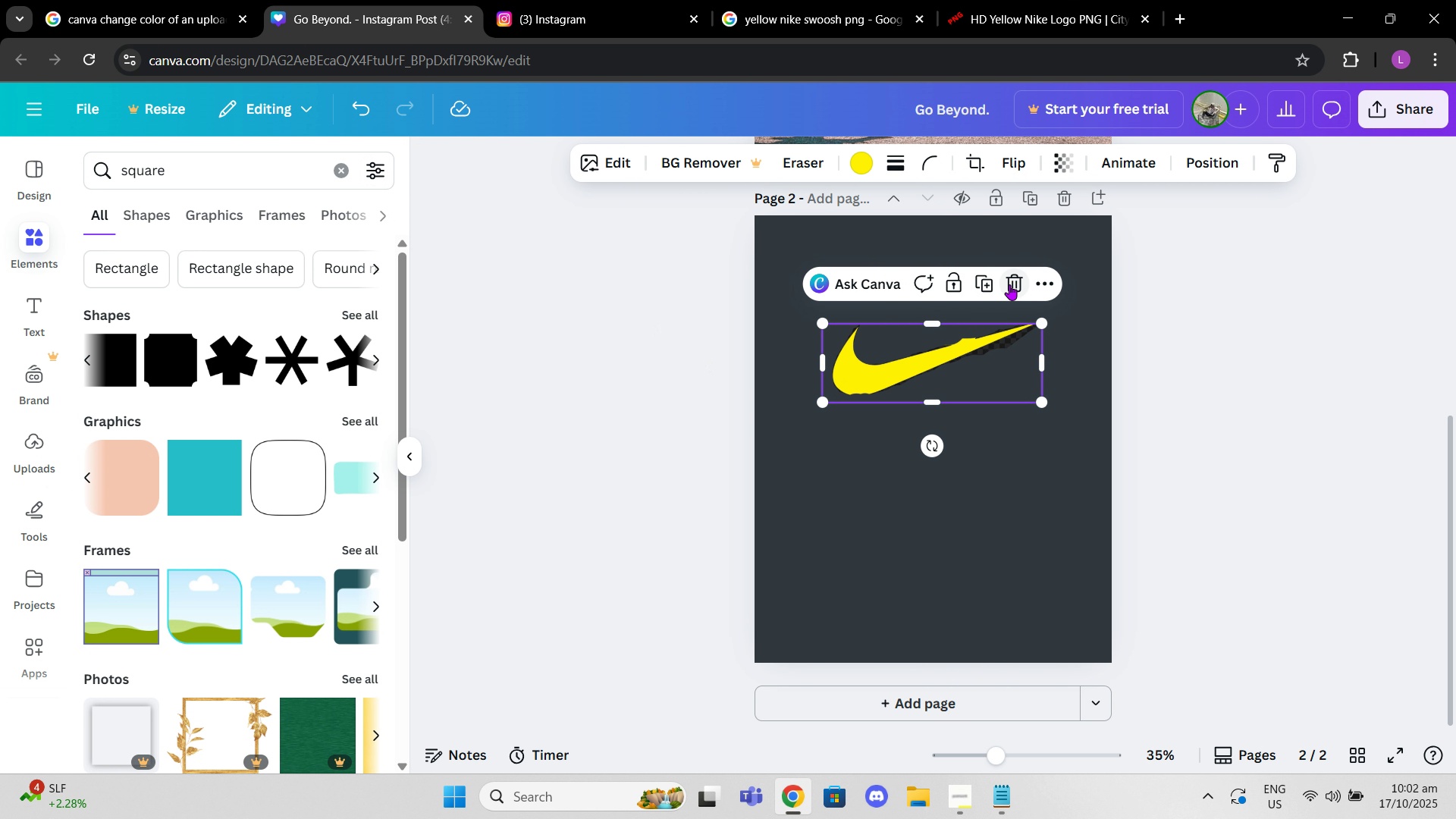 
left_click([1009, 284])
 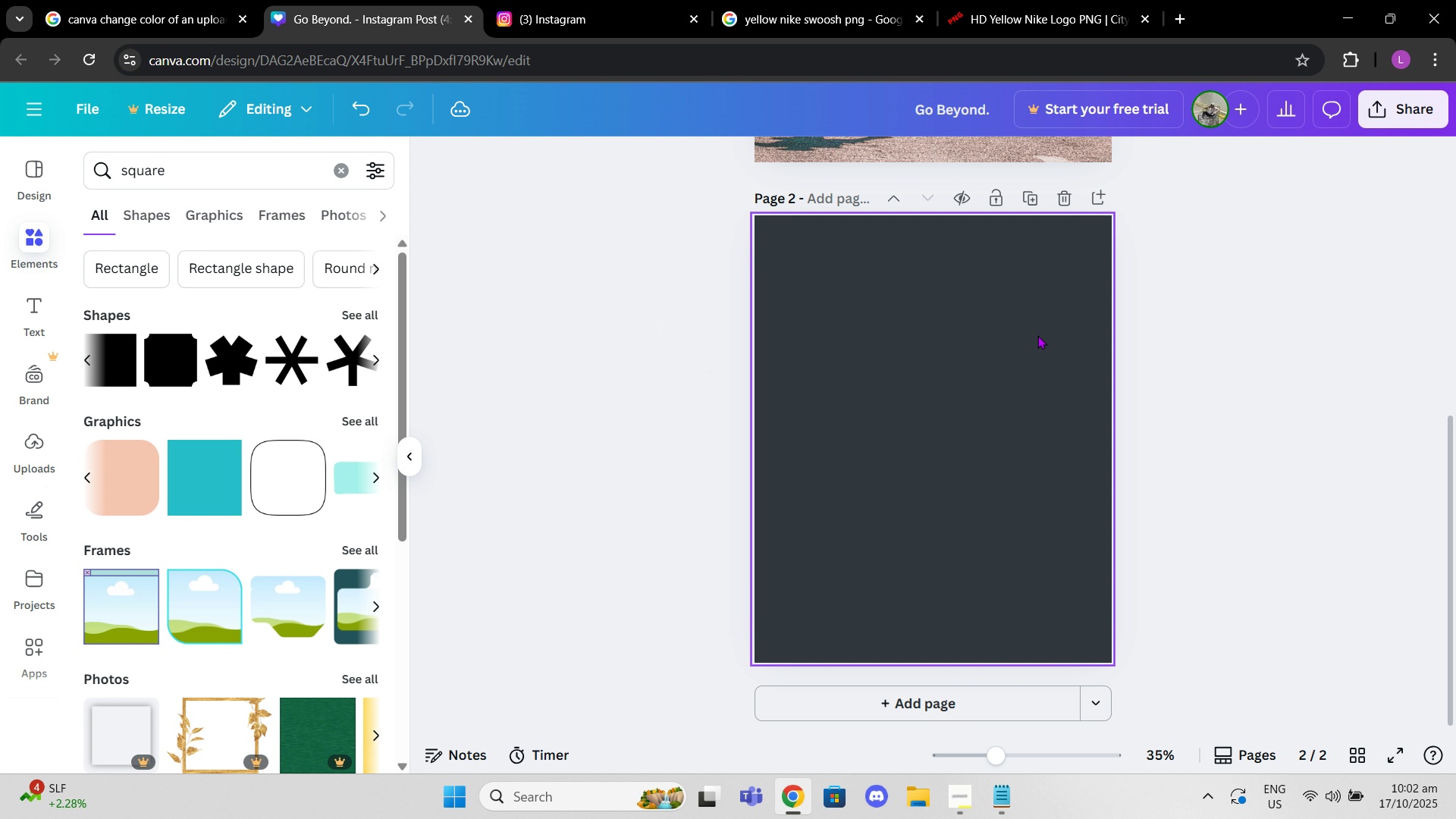 
scroll: coordinate [1037, 335], scroll_direction: up, amount: 2.0
 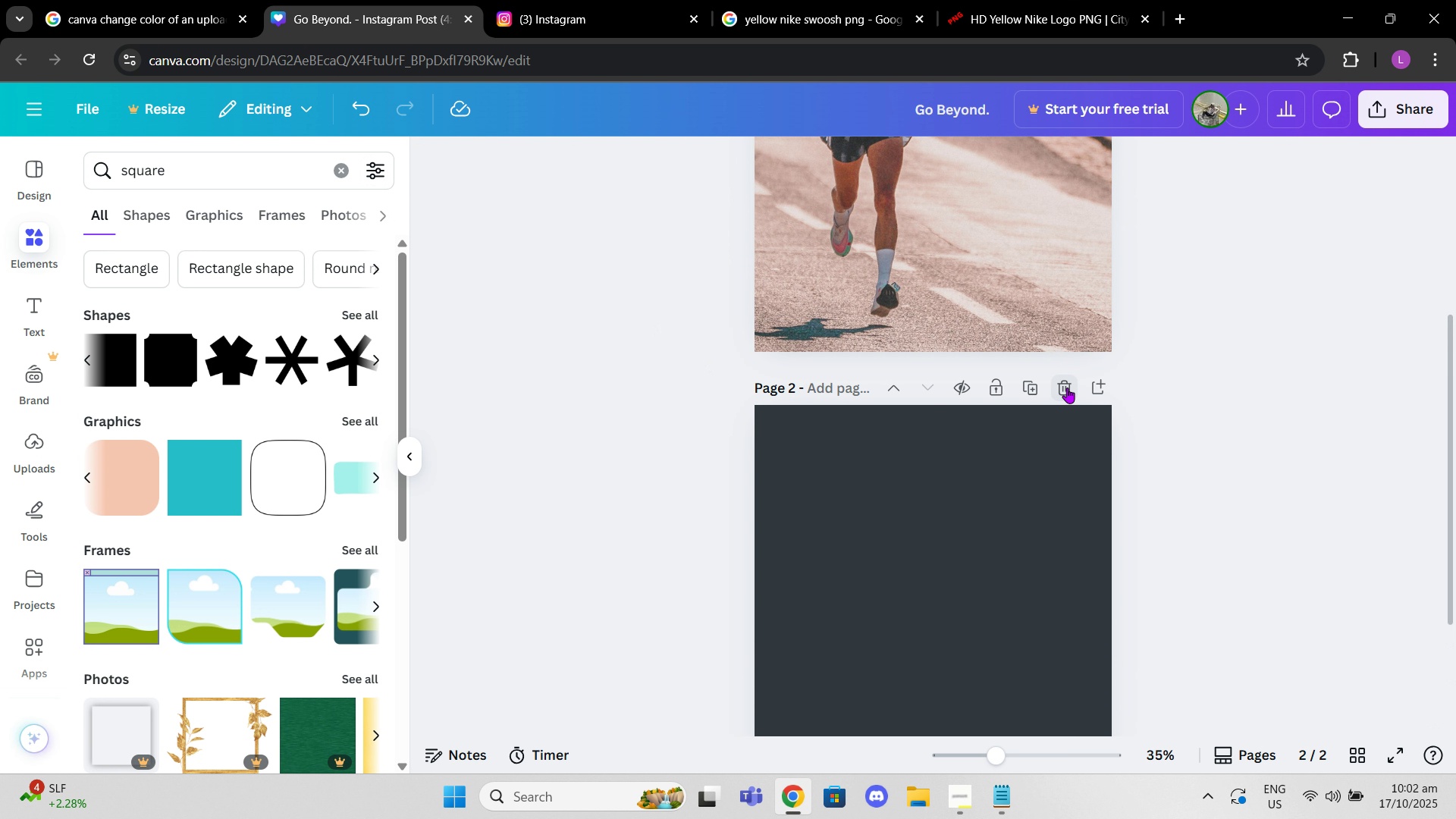 
left_click([1067, 388])
 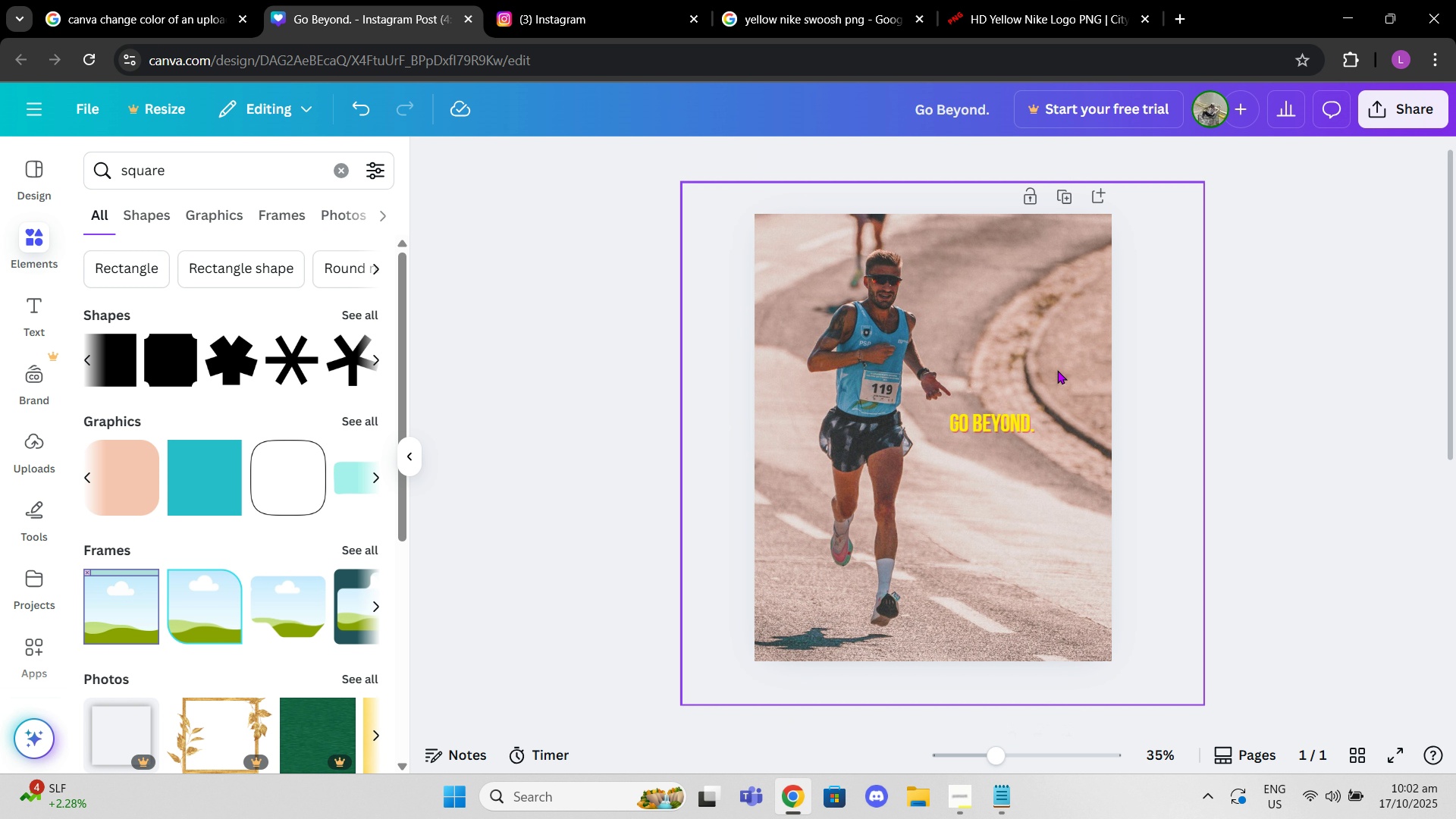 
scroll: coordinate [1059, 374], scroll_direction: up, amount: 3.0
 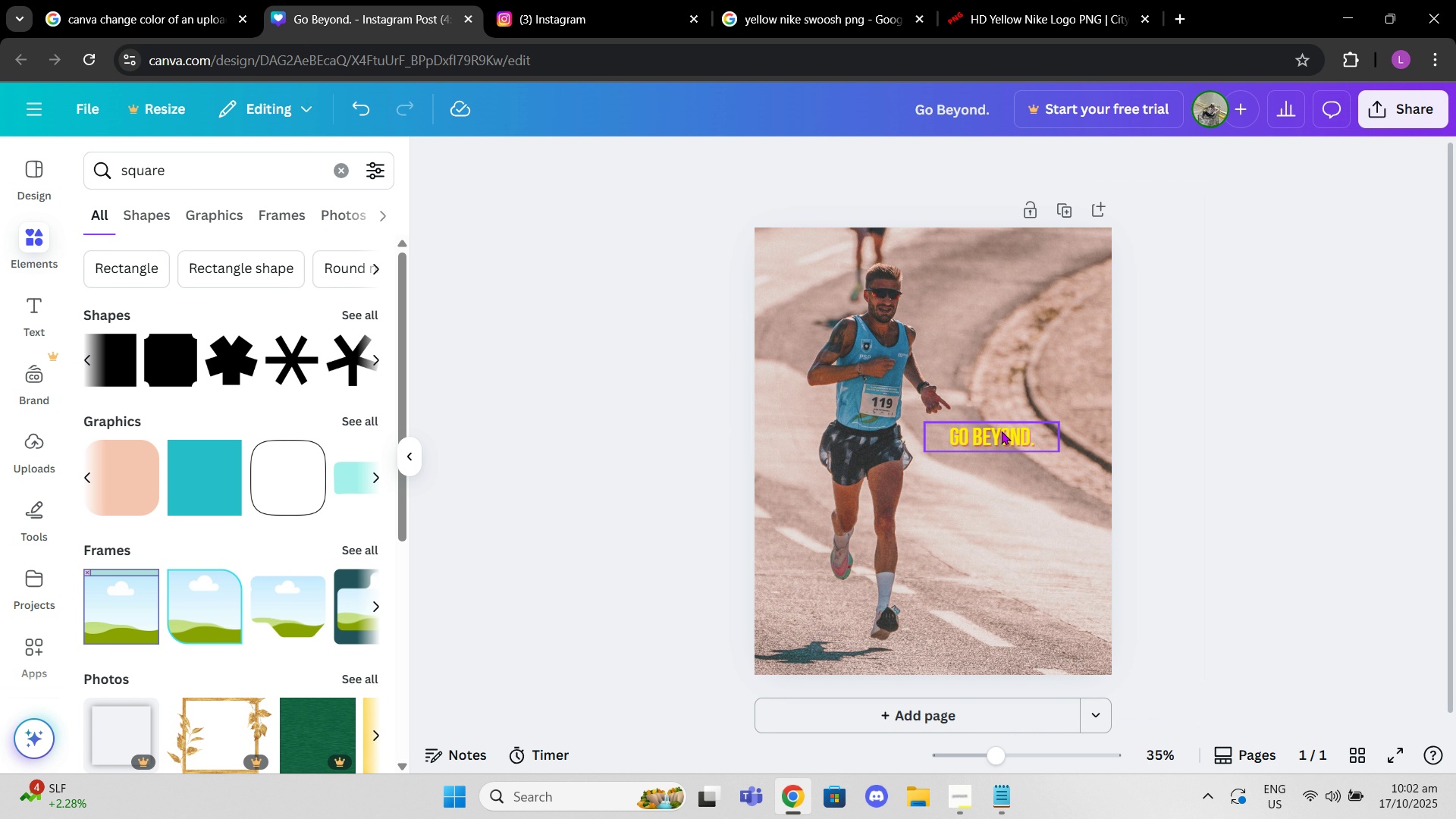 
left_click_drag(start_coordinate=[1001, 431], to_coordinate=[1013, 428])
 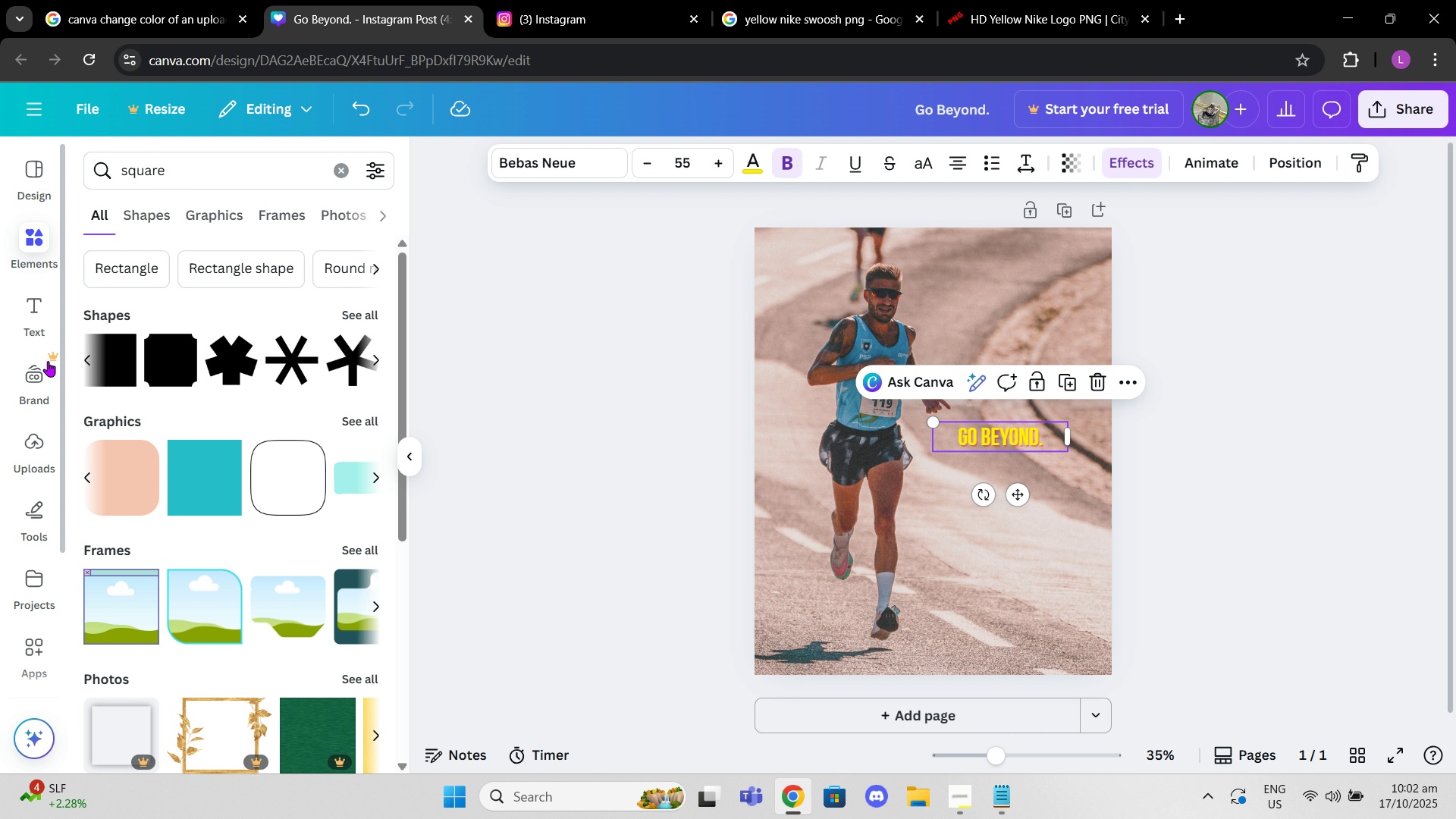 
left_click([44, 320])
 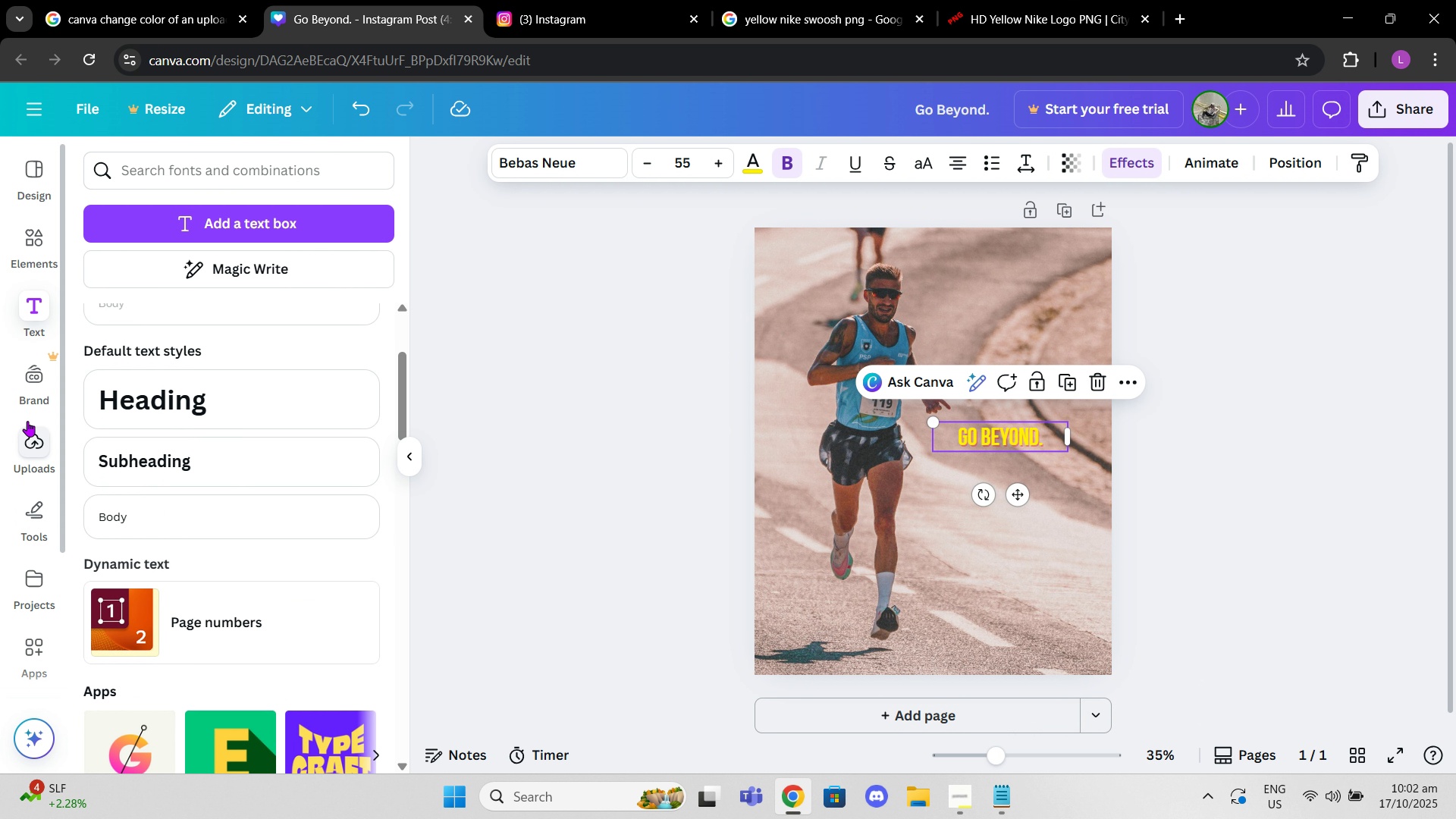 
left_click([39, 444])
 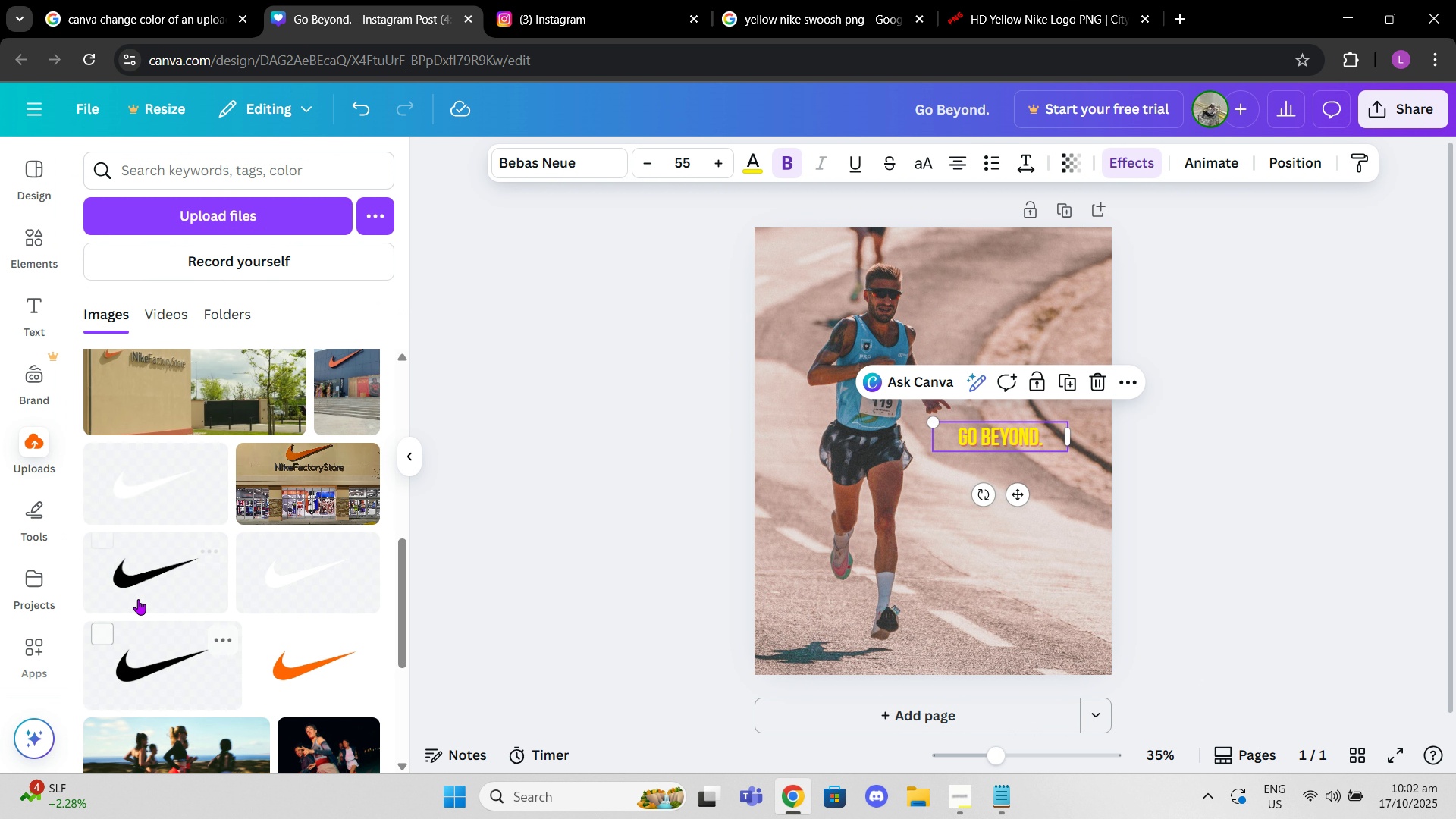 
left_click([138, 590])
 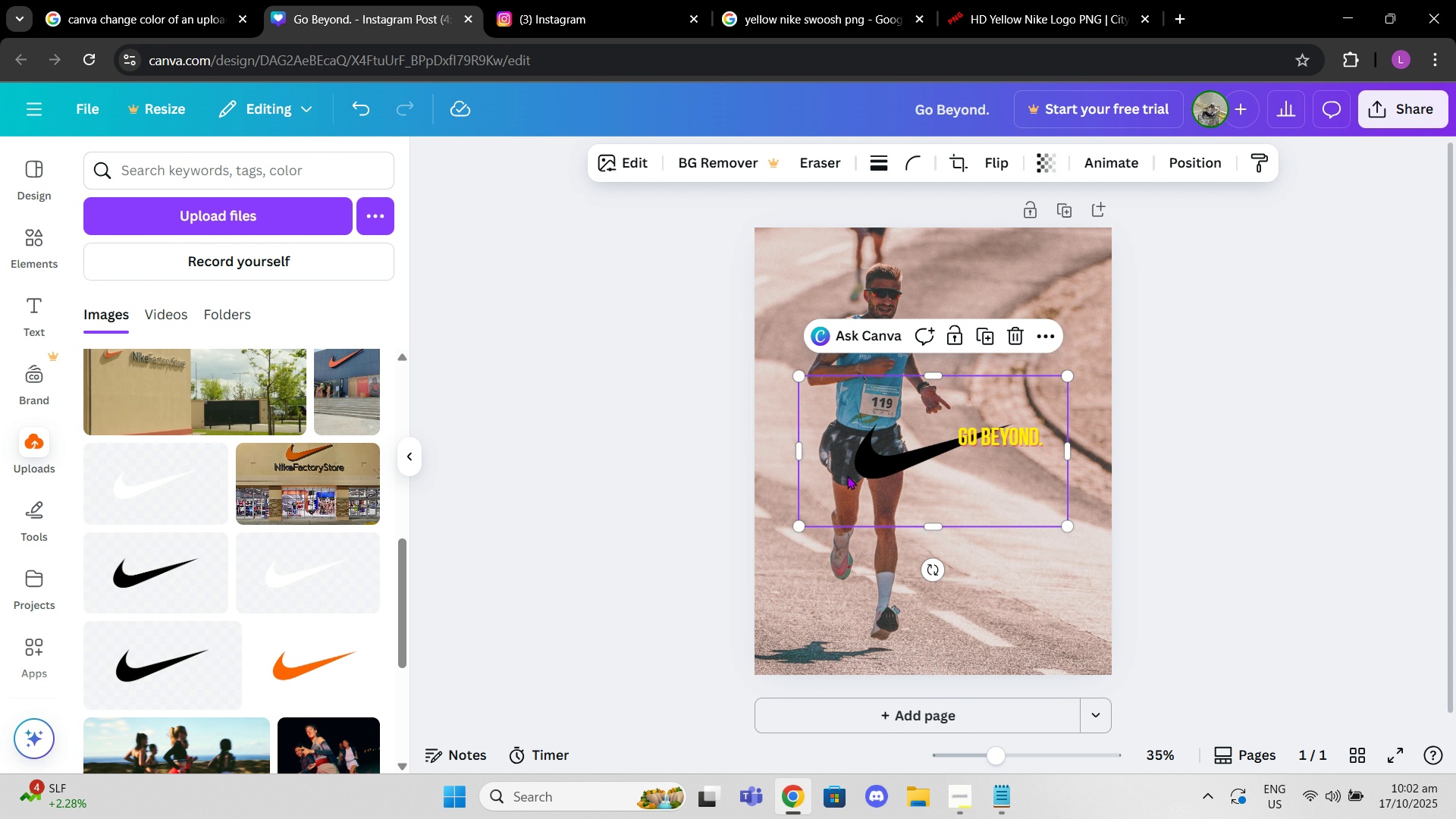 
left_click_drag(start_coordinate=[849, 476], to_coordinate=[937, 457])
 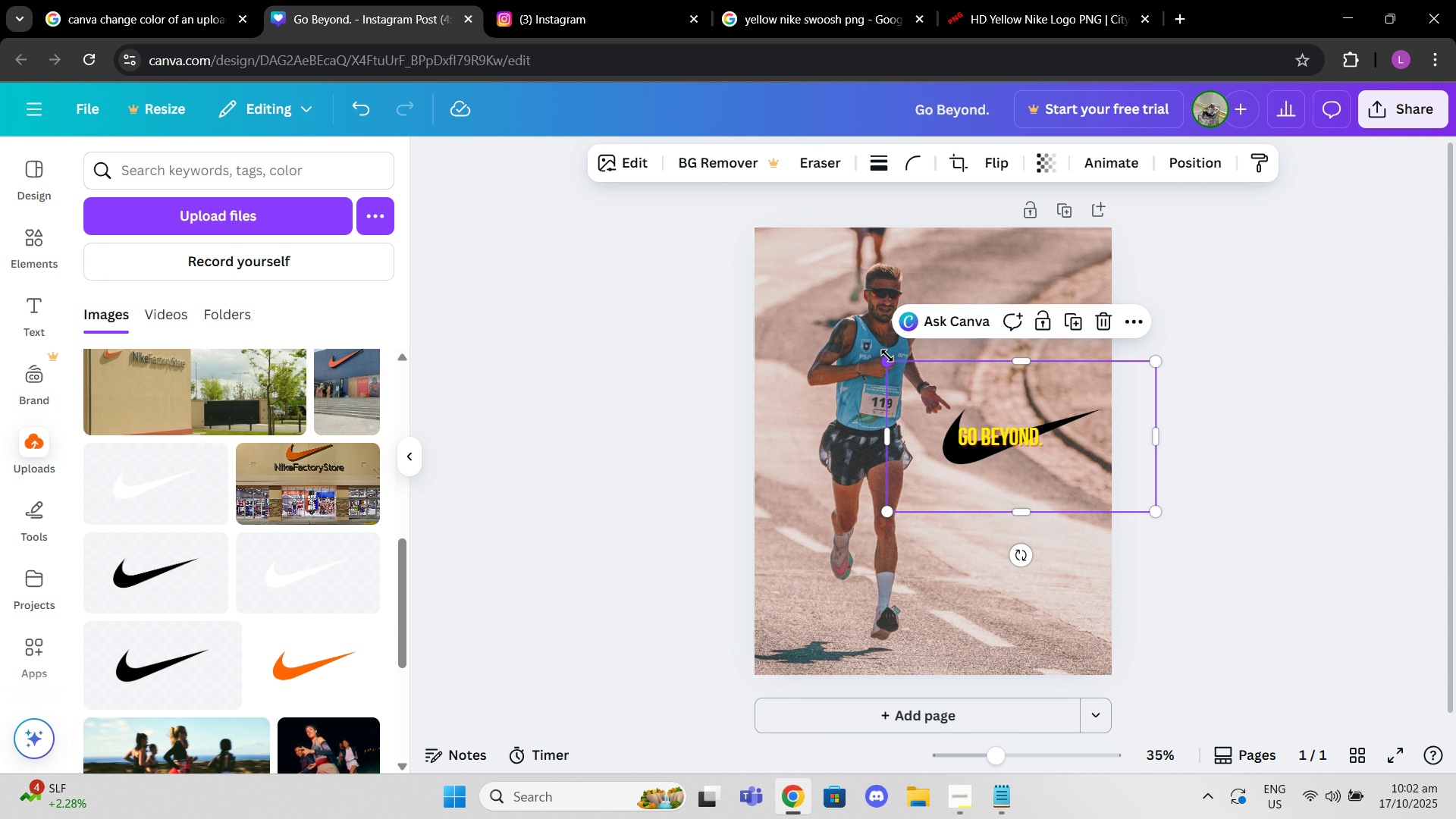 
left_click_drag(start_coordinate=[891, 358], to_coordinate=[924, 388])
 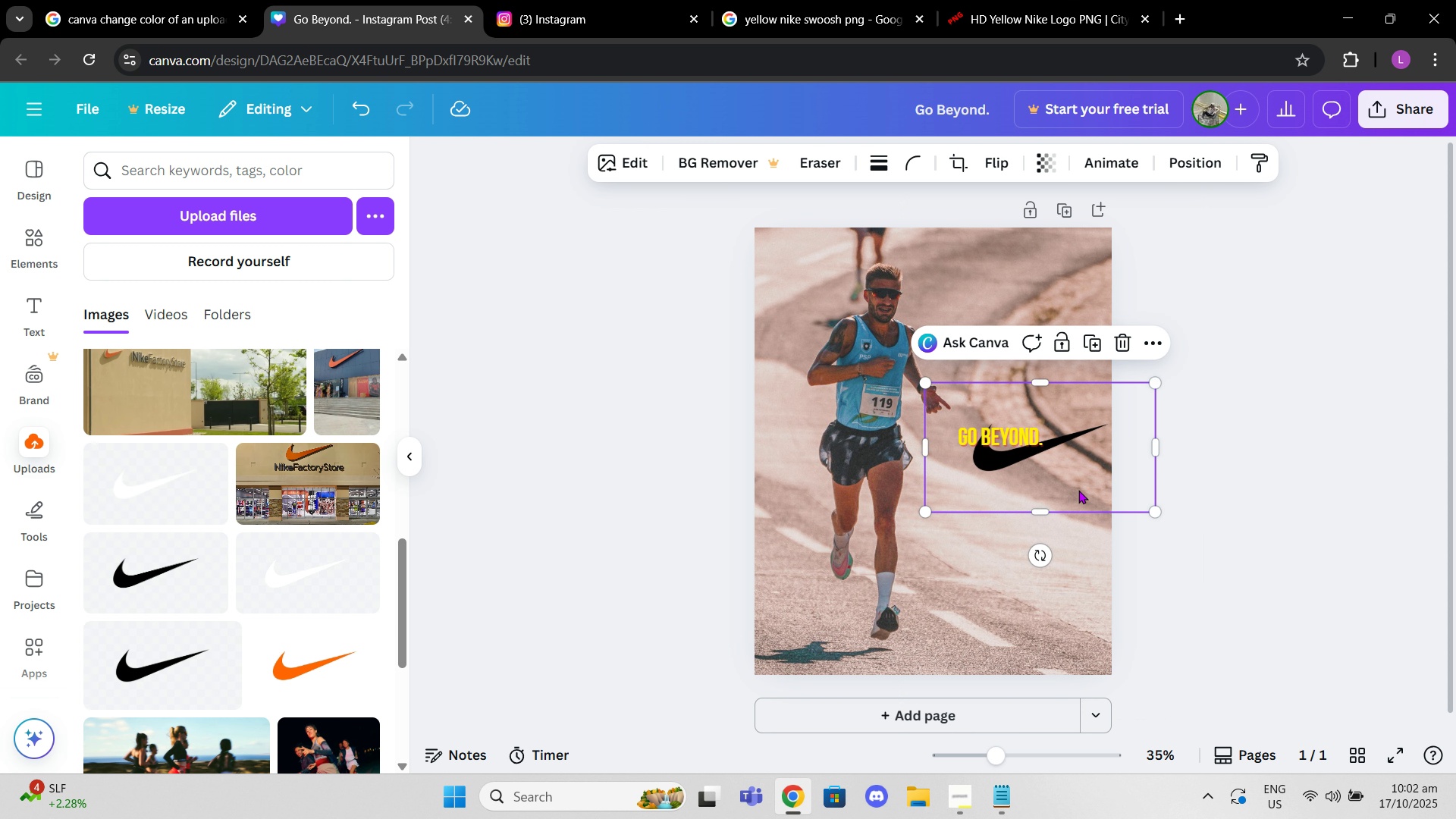 
left_click_drag(start_coordinate=[1081, 490], to_coordinate=[1063, 479])
 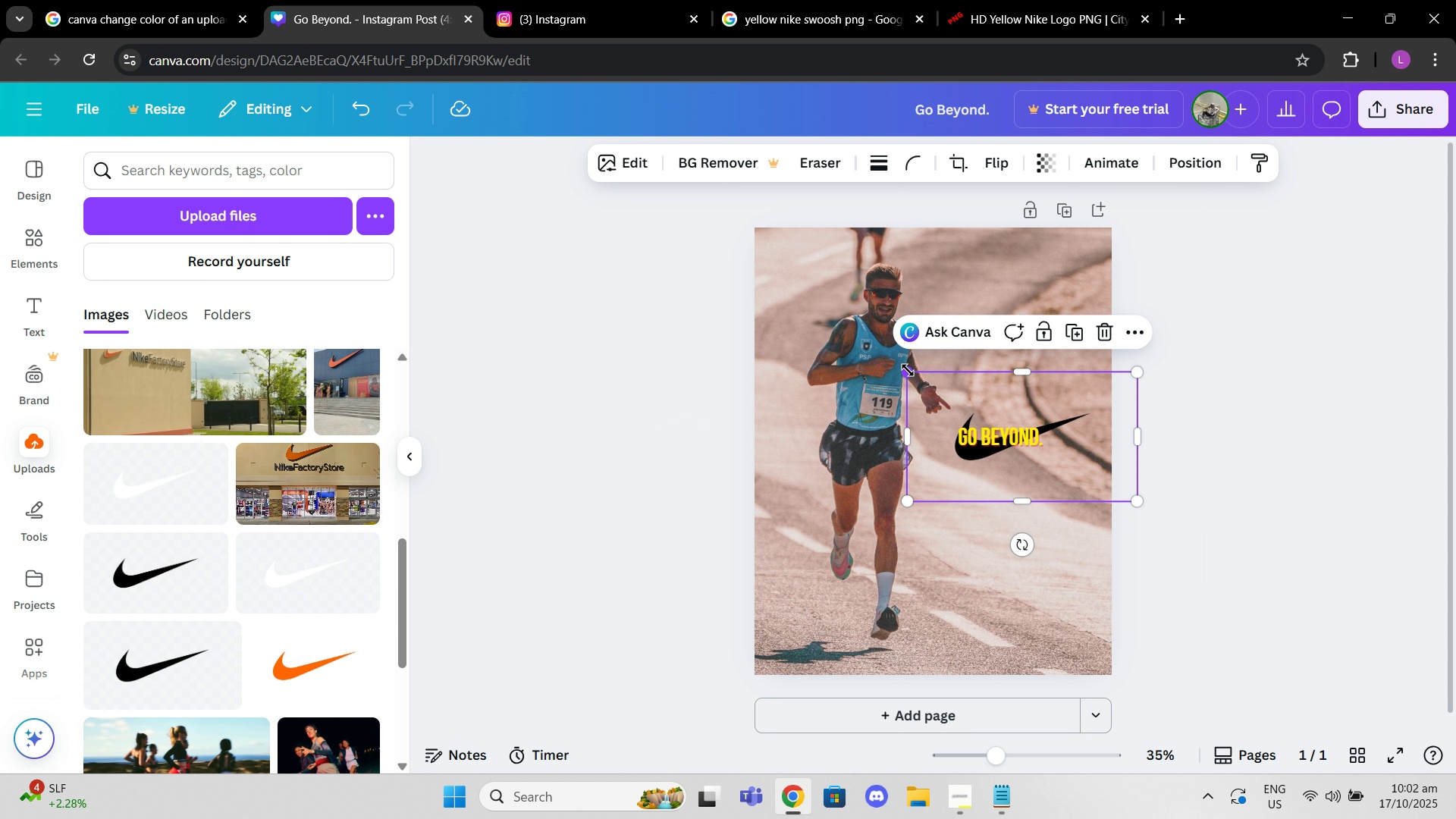 
left_click_drag(start_coordinate=[908, 370], to_coordinate=[949, 429])
 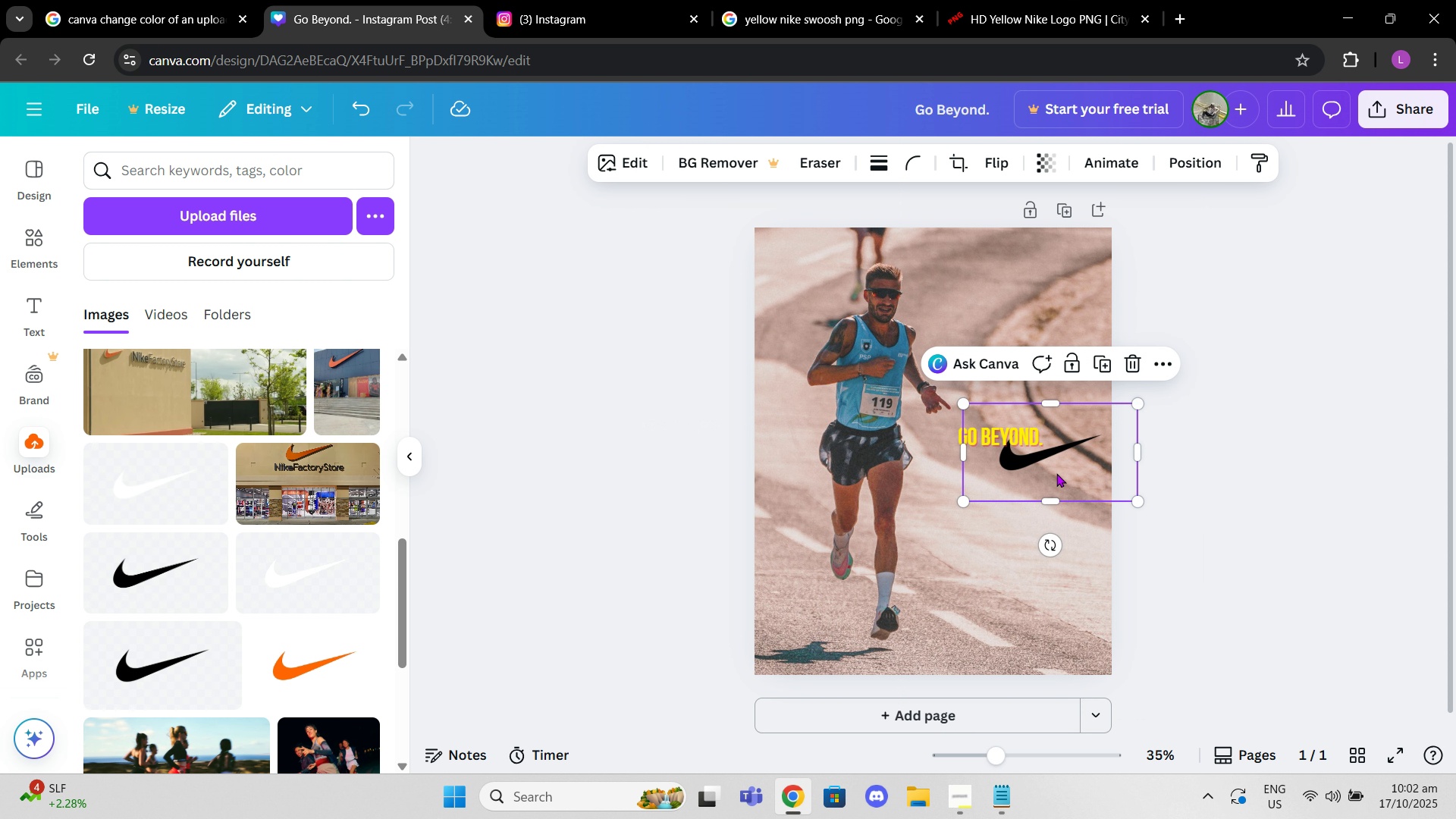 
left_click_drag(start_coordinate=[1056, 473], to_coordinate=[1017, 465])
 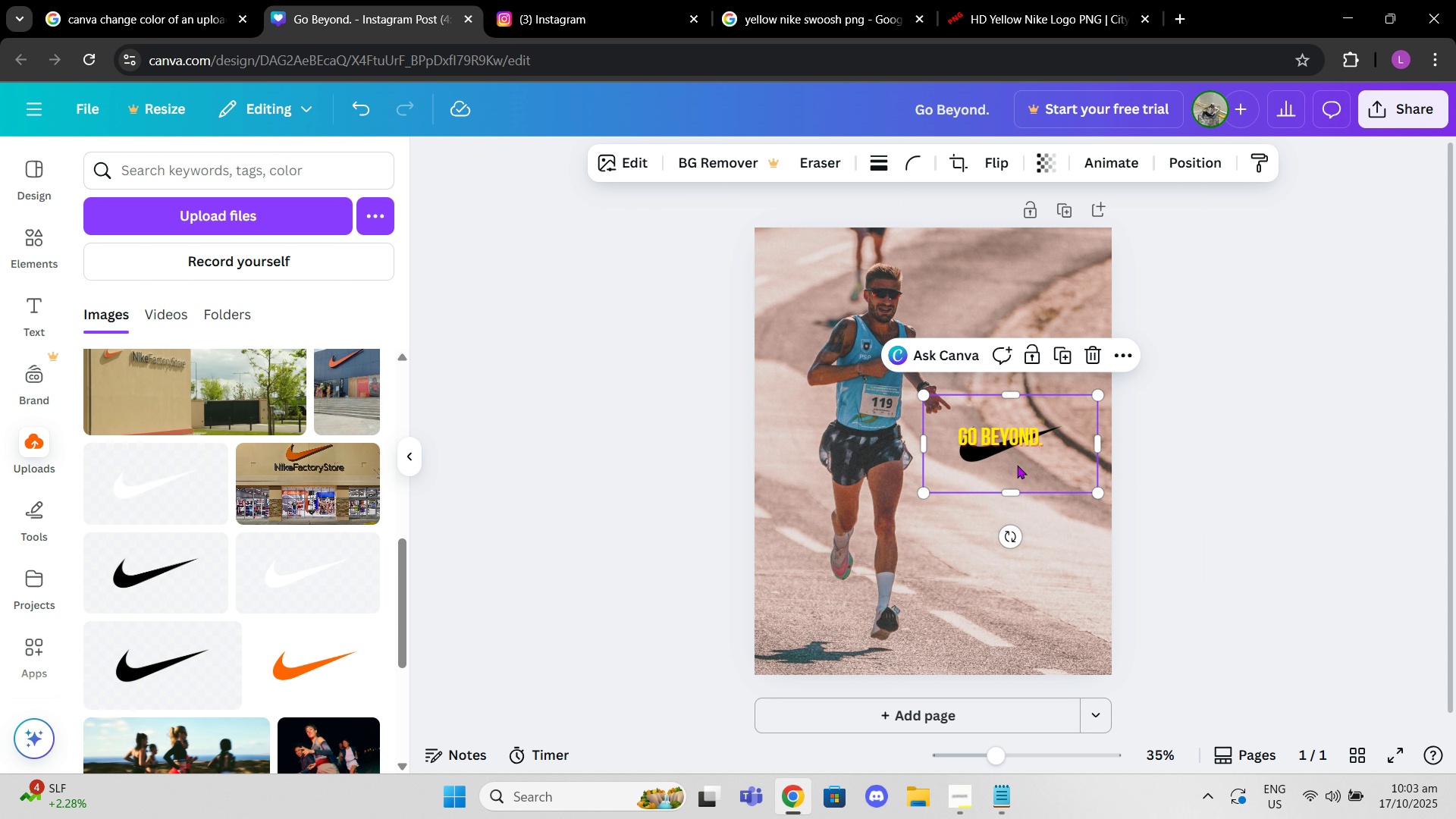 
left_click_drag(start_coordinate=[1017, 465], to_coordinate=[1013, 457])
 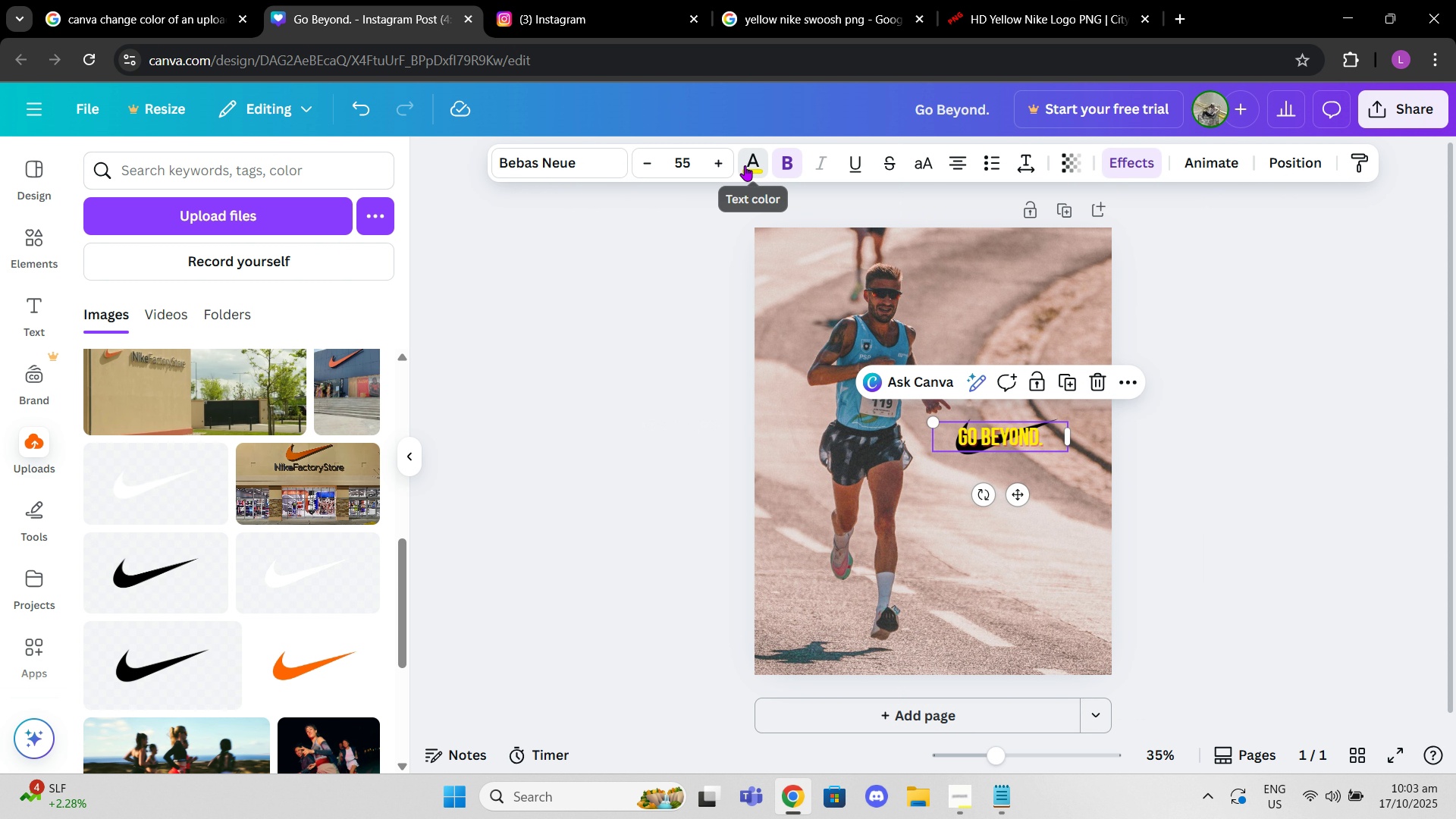 
left_click([745, 165])
 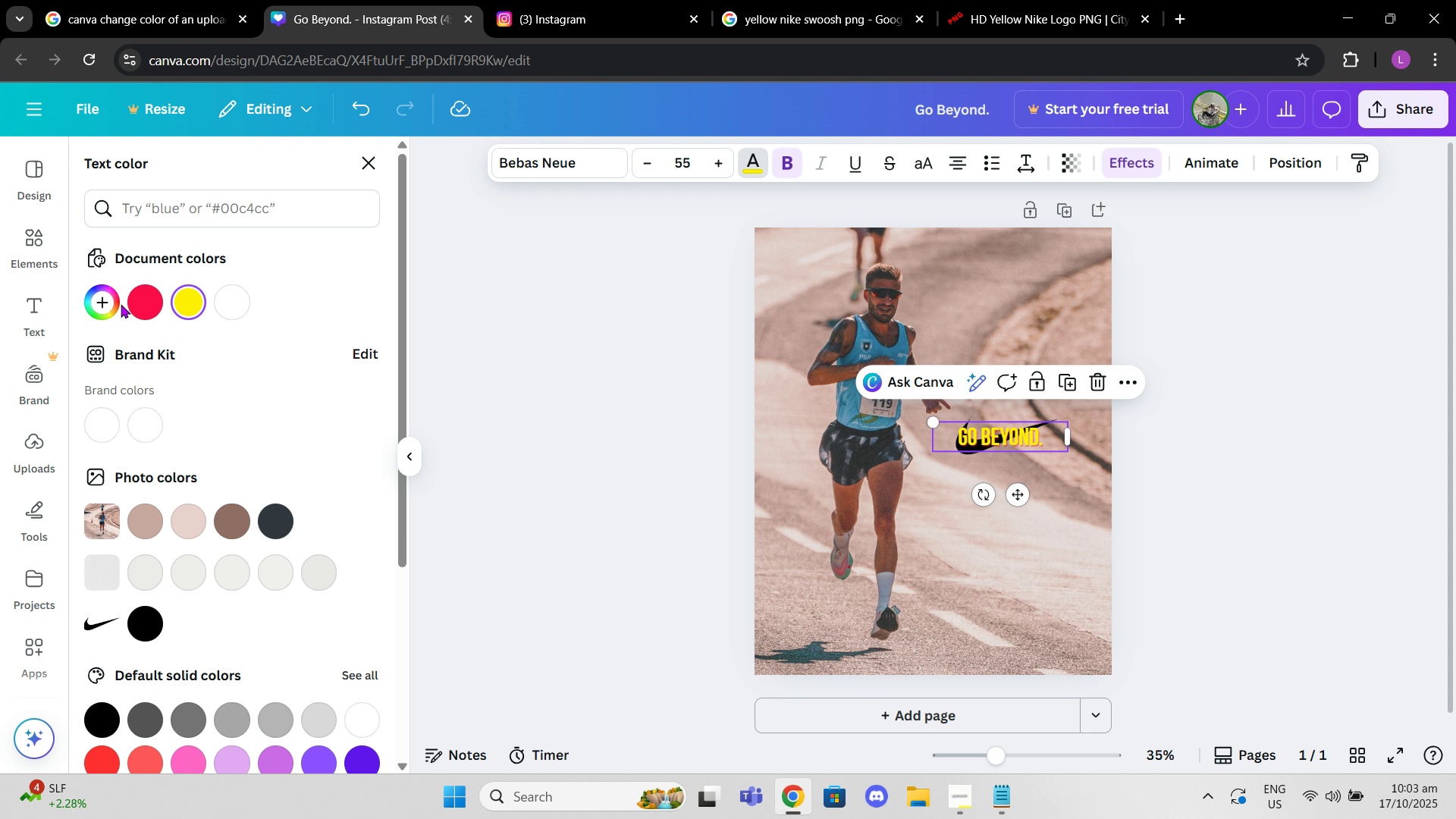 
left_click([136, 306])
 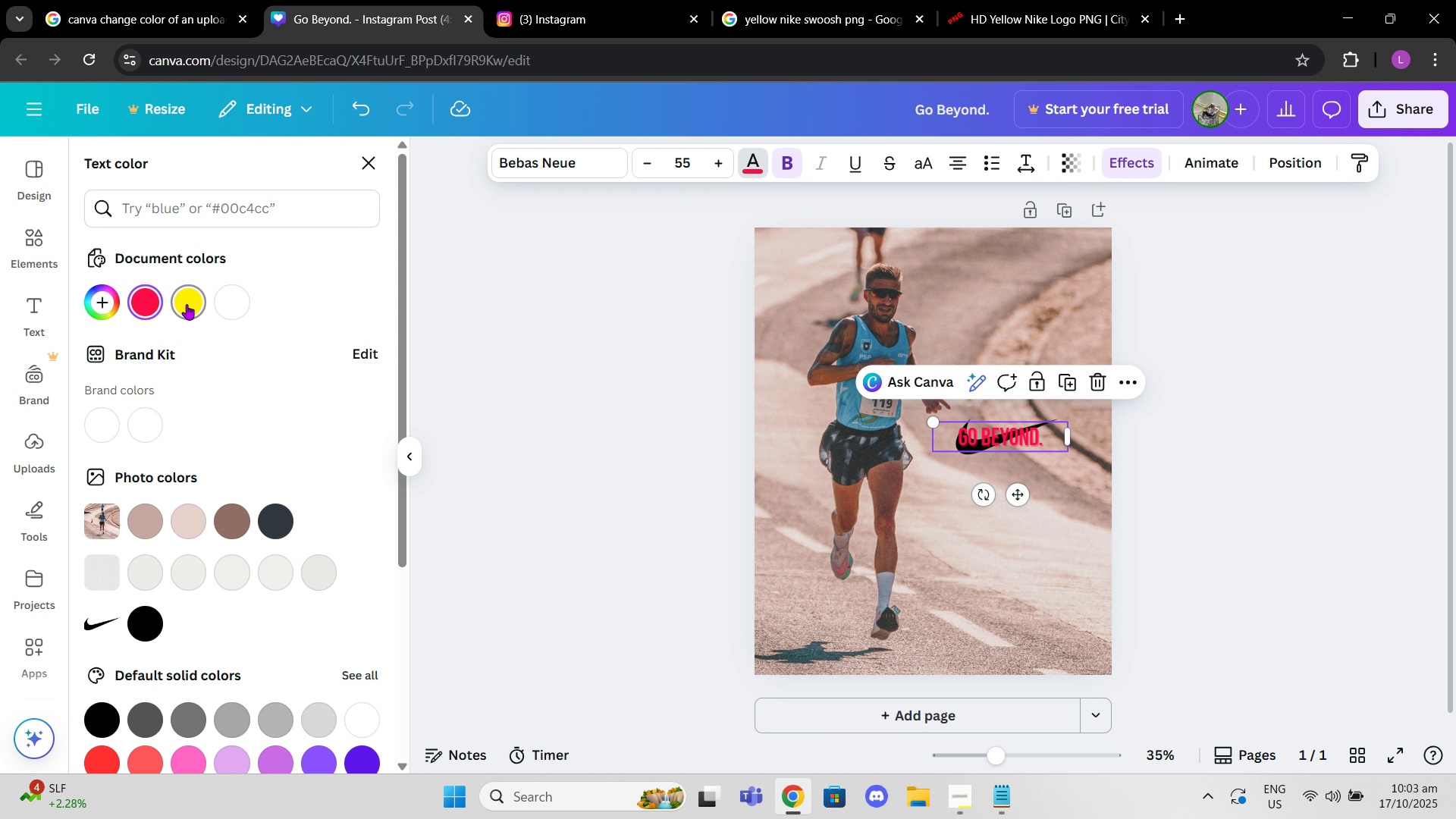 
double_click([649, 417])
 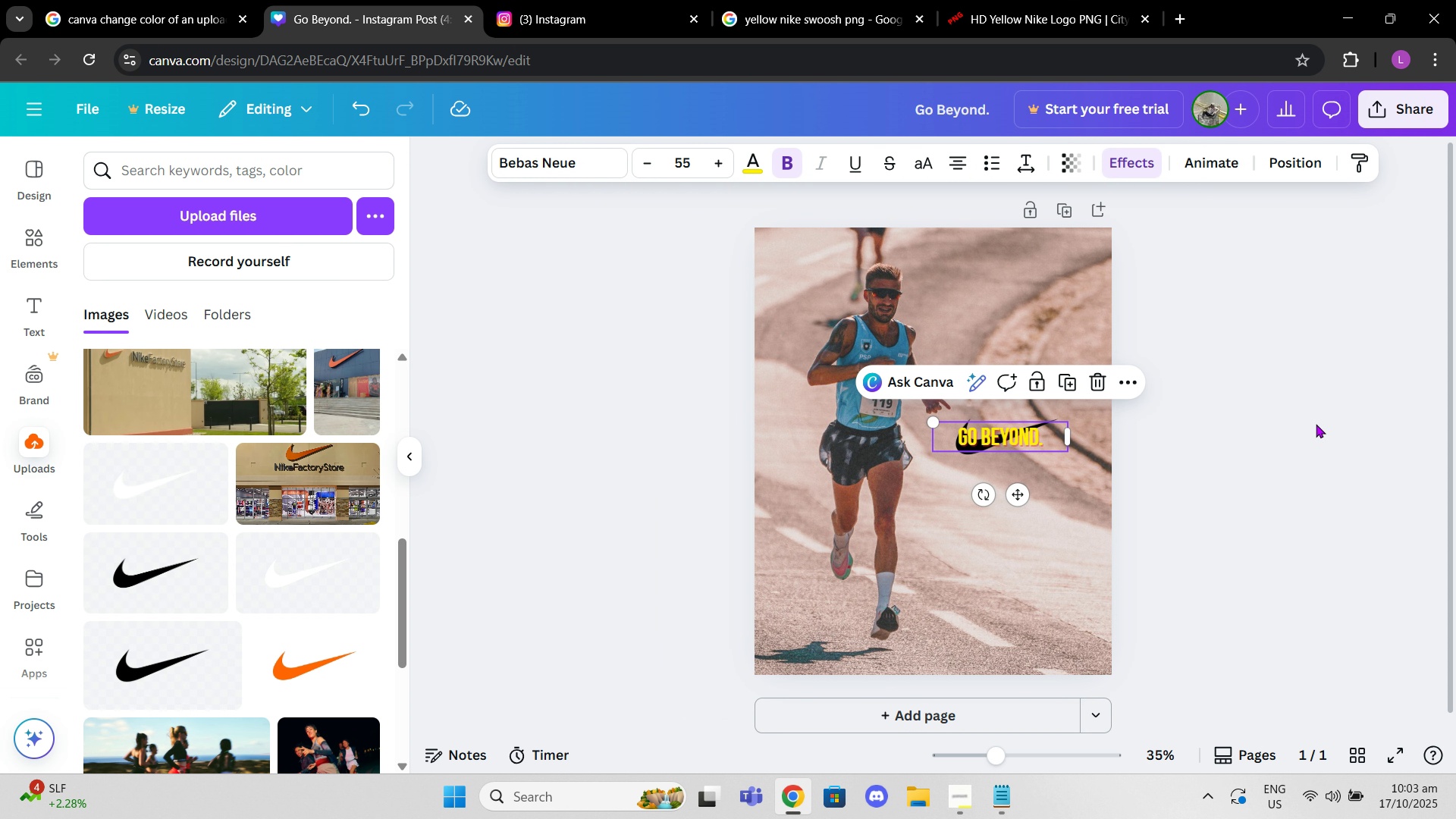 
left_click([1316, 424])
 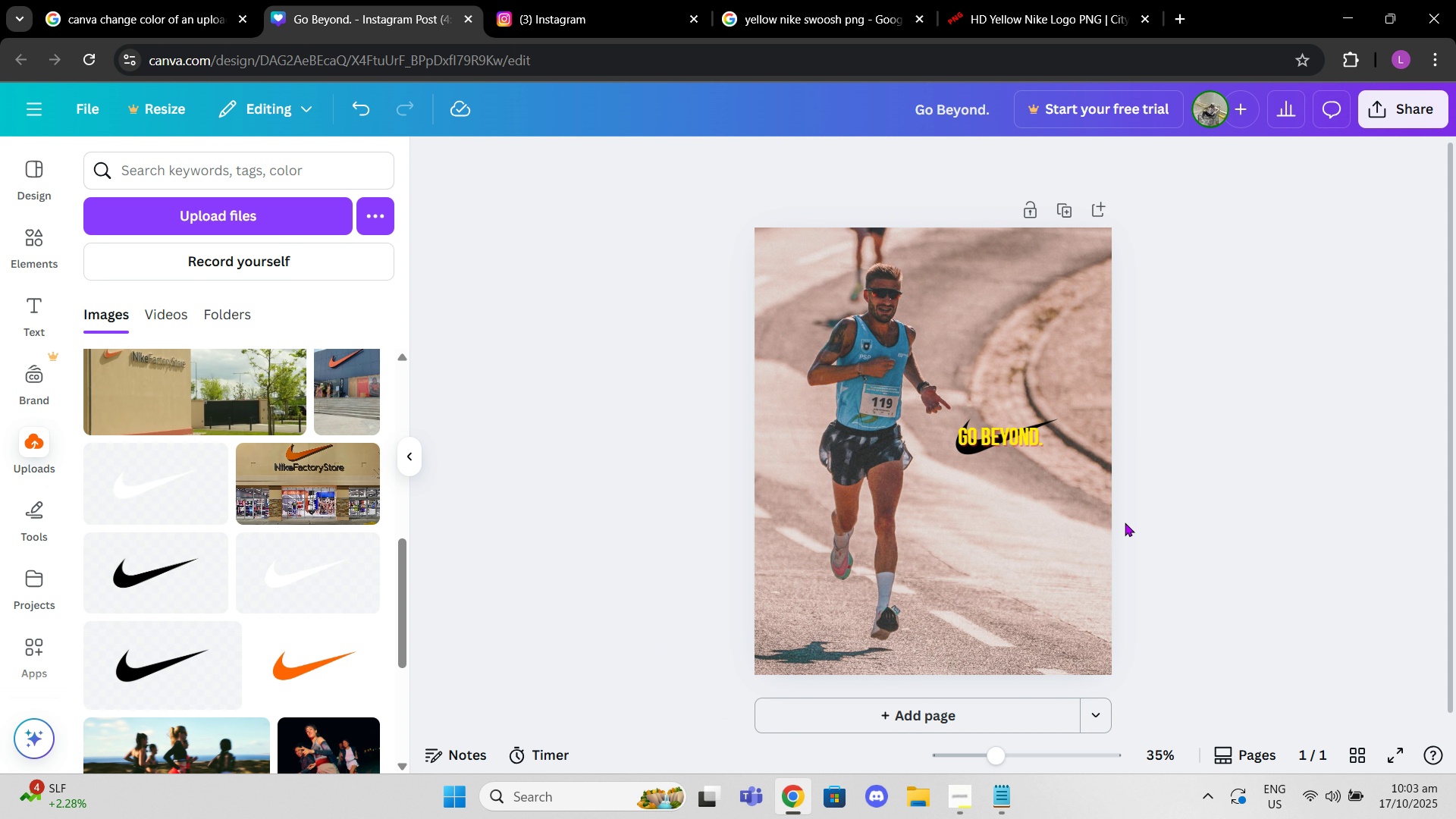 
scroll: coordinate [1136, 486], scroll_direction: down, amount: 1.0
 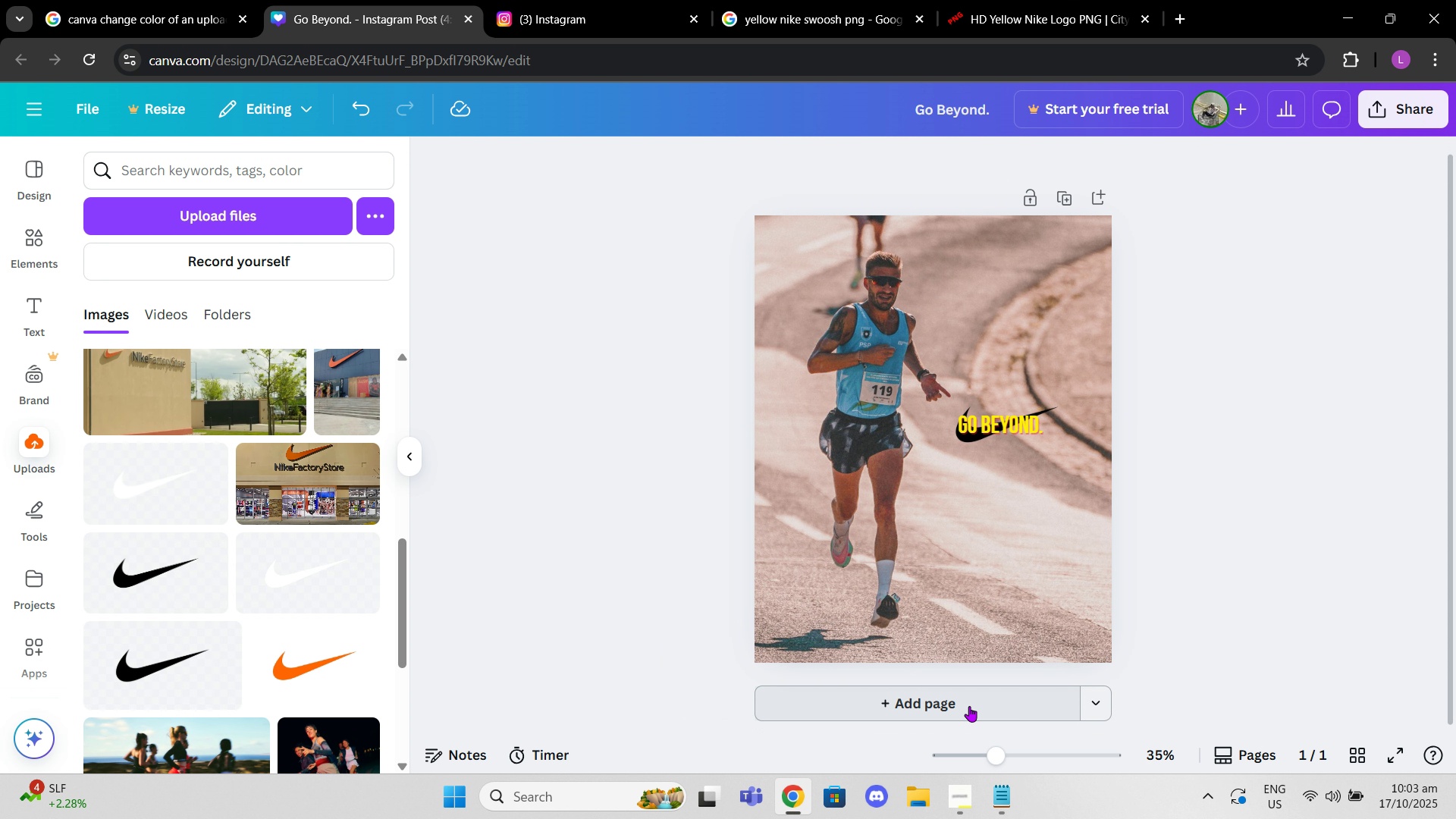 
left_click([969, 706])
 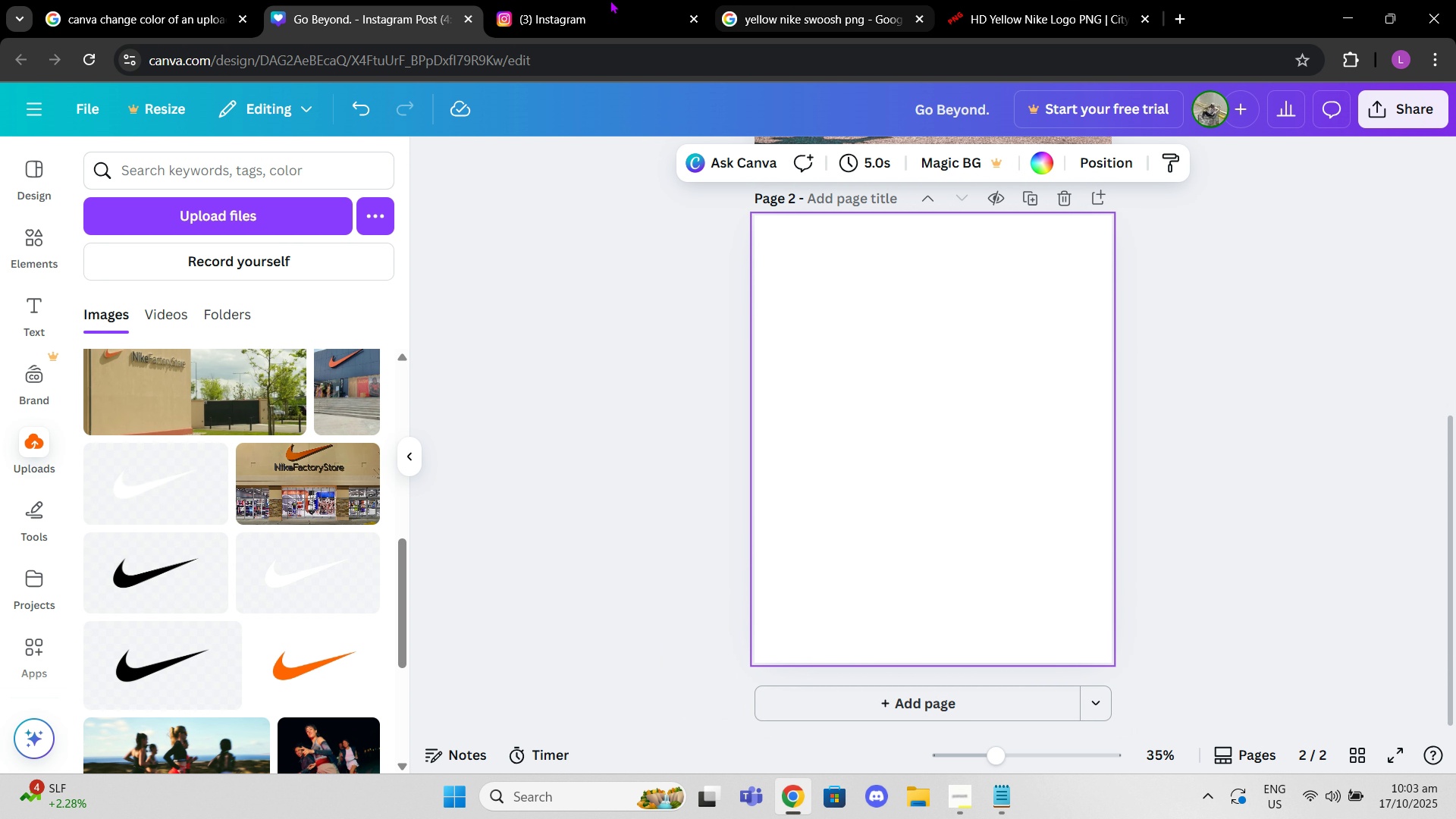 
left_click([610, 0])
 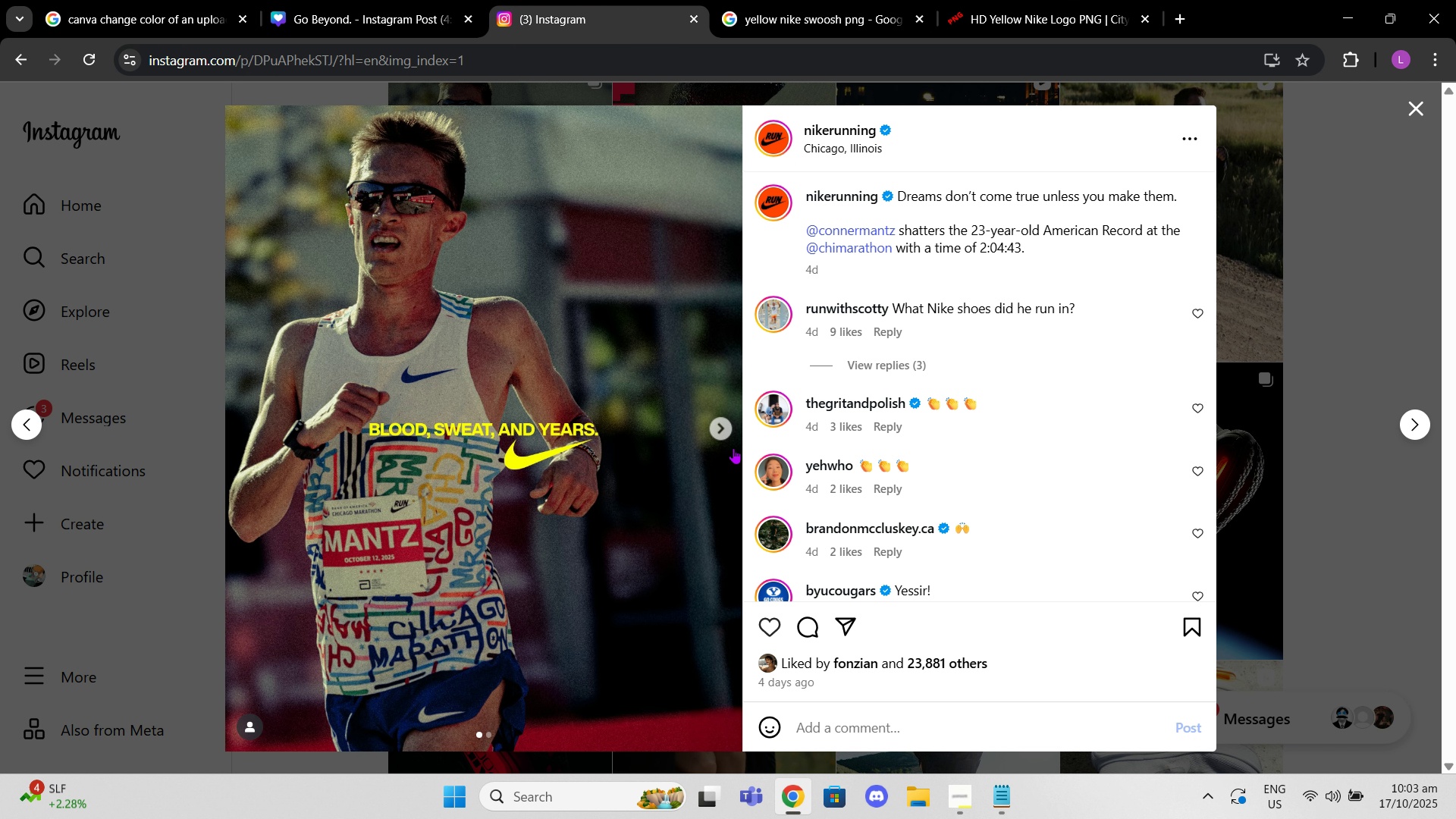 
left_click([733, 444])
 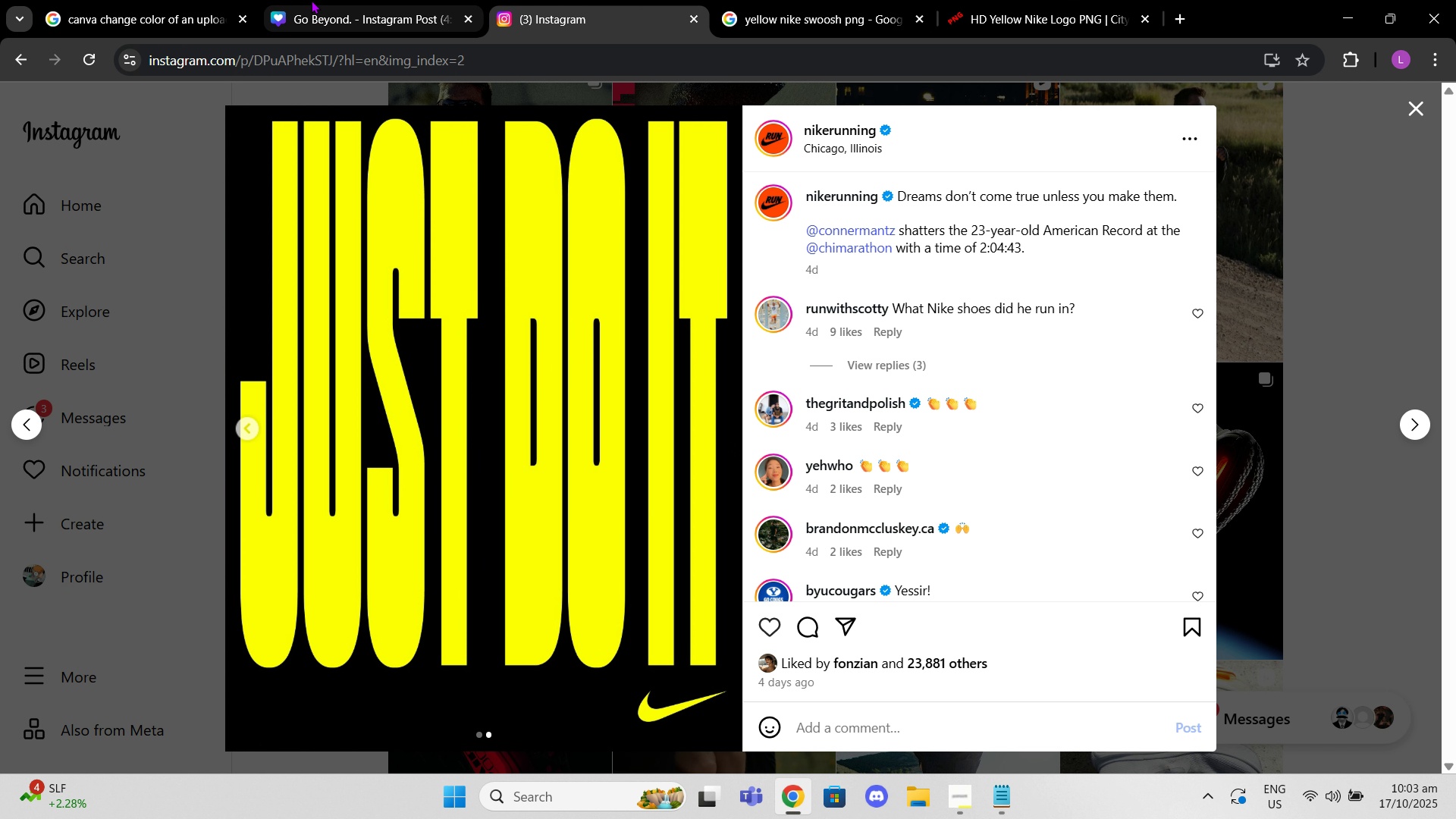 
left_click([311, 0])
 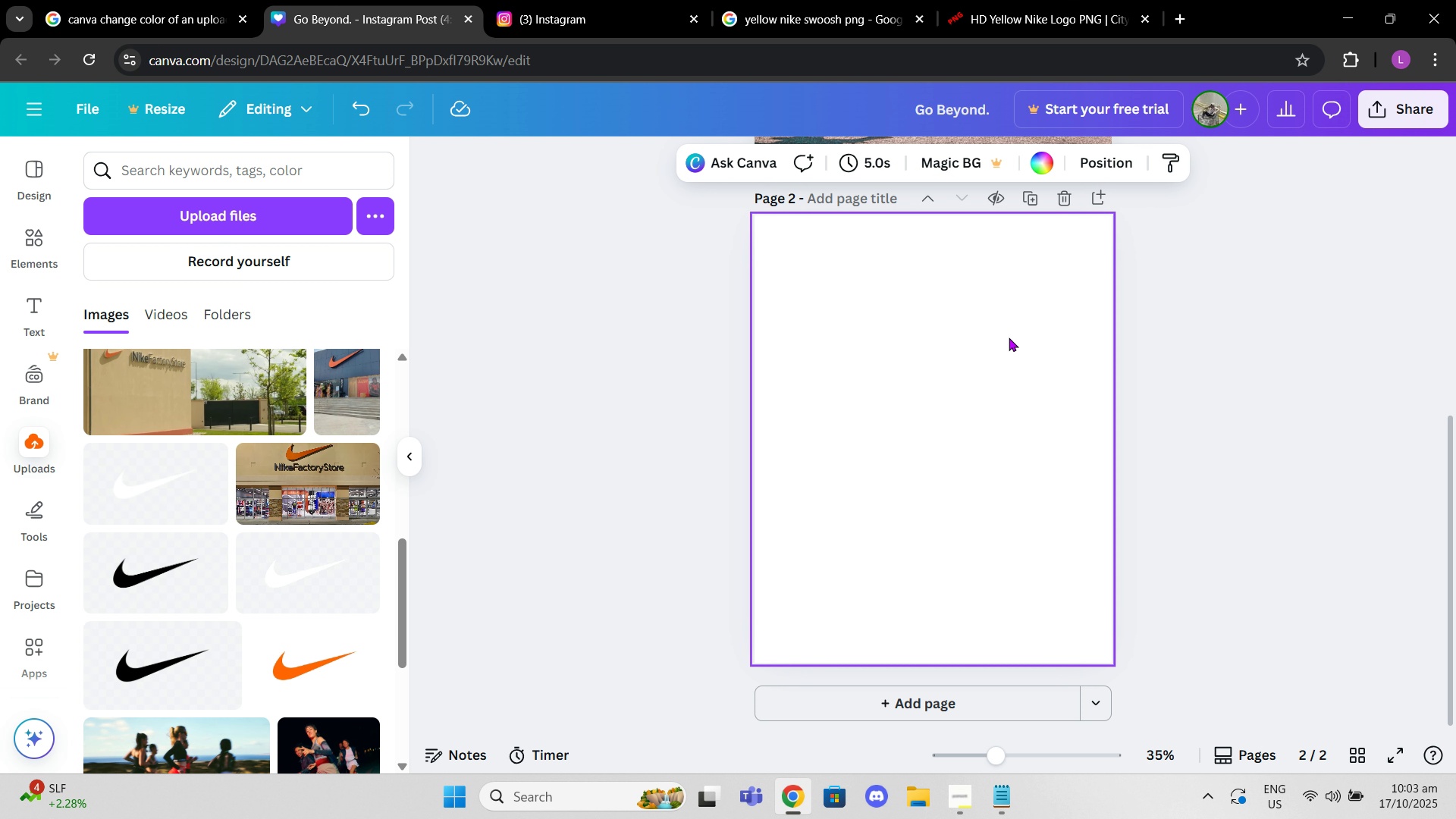 
scroll: coordinate [984, 362], scroll_direction: up, amount: 3.0
 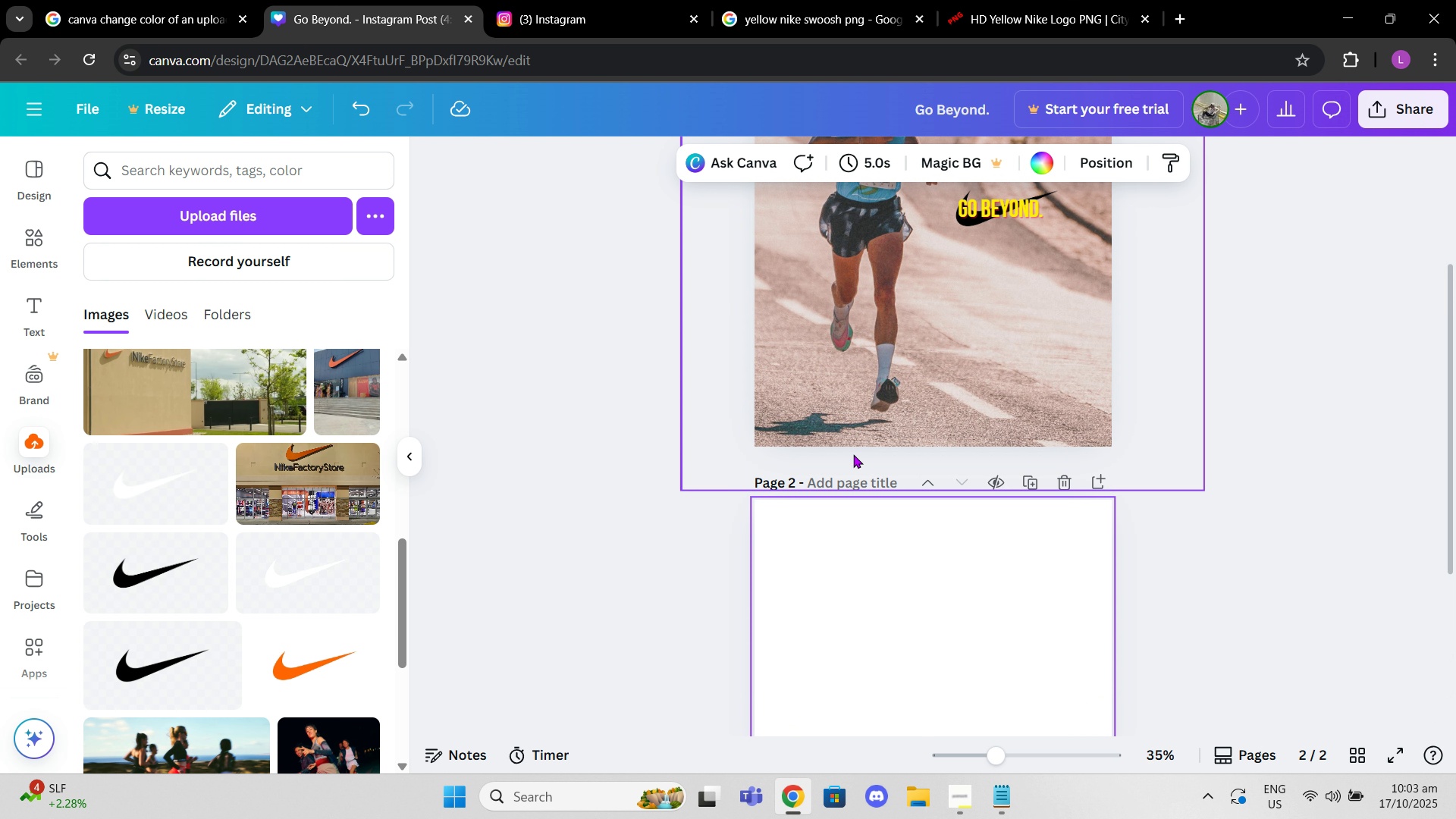 
scroll: coordinate [858, 462], scroll_direction: down, amount: 3.0
 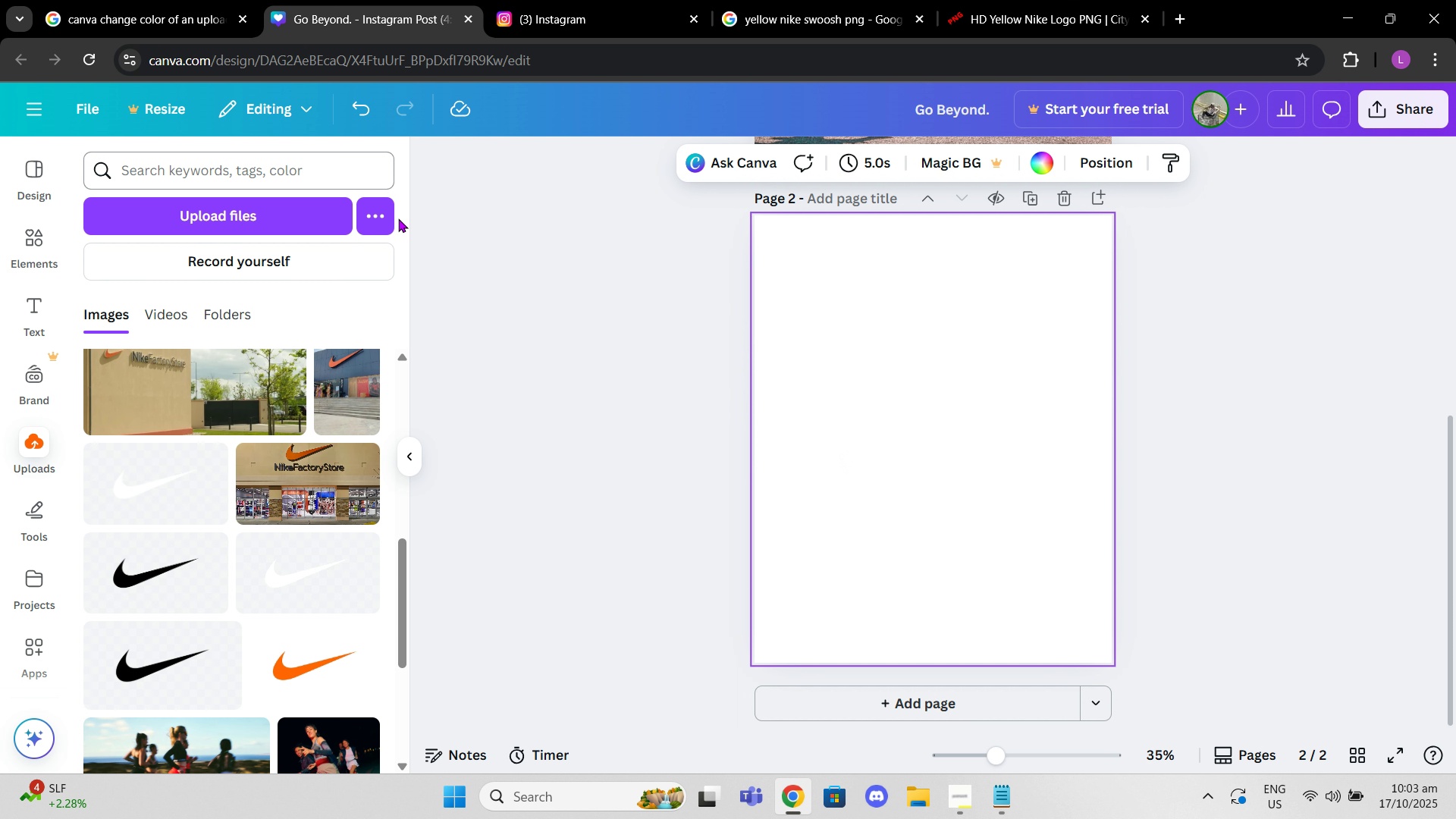 
left_click_drag(start_coordinate=[1010, 398], to_coordinate=[1015, 398])
 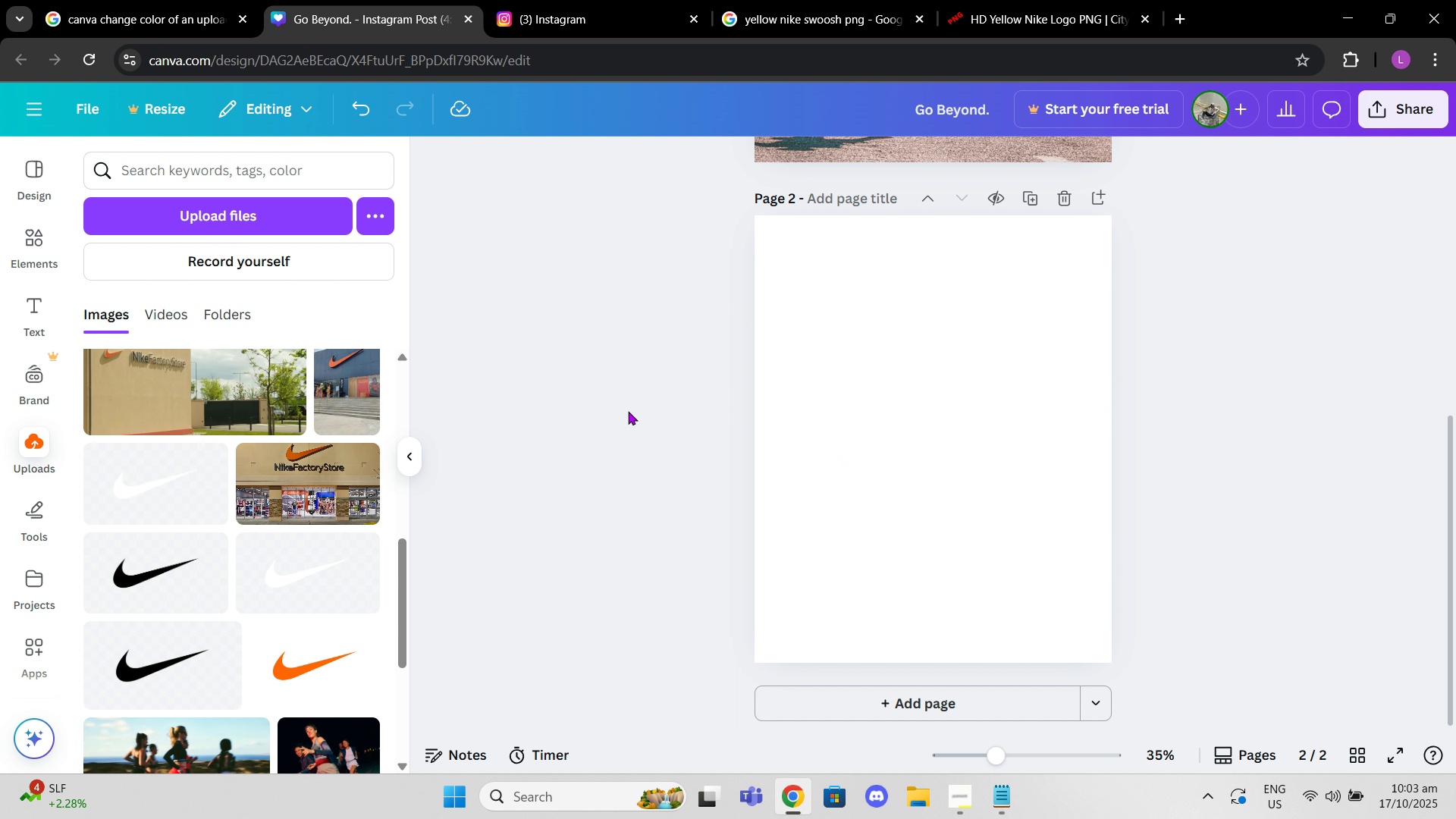 
left_click([634, 414])
 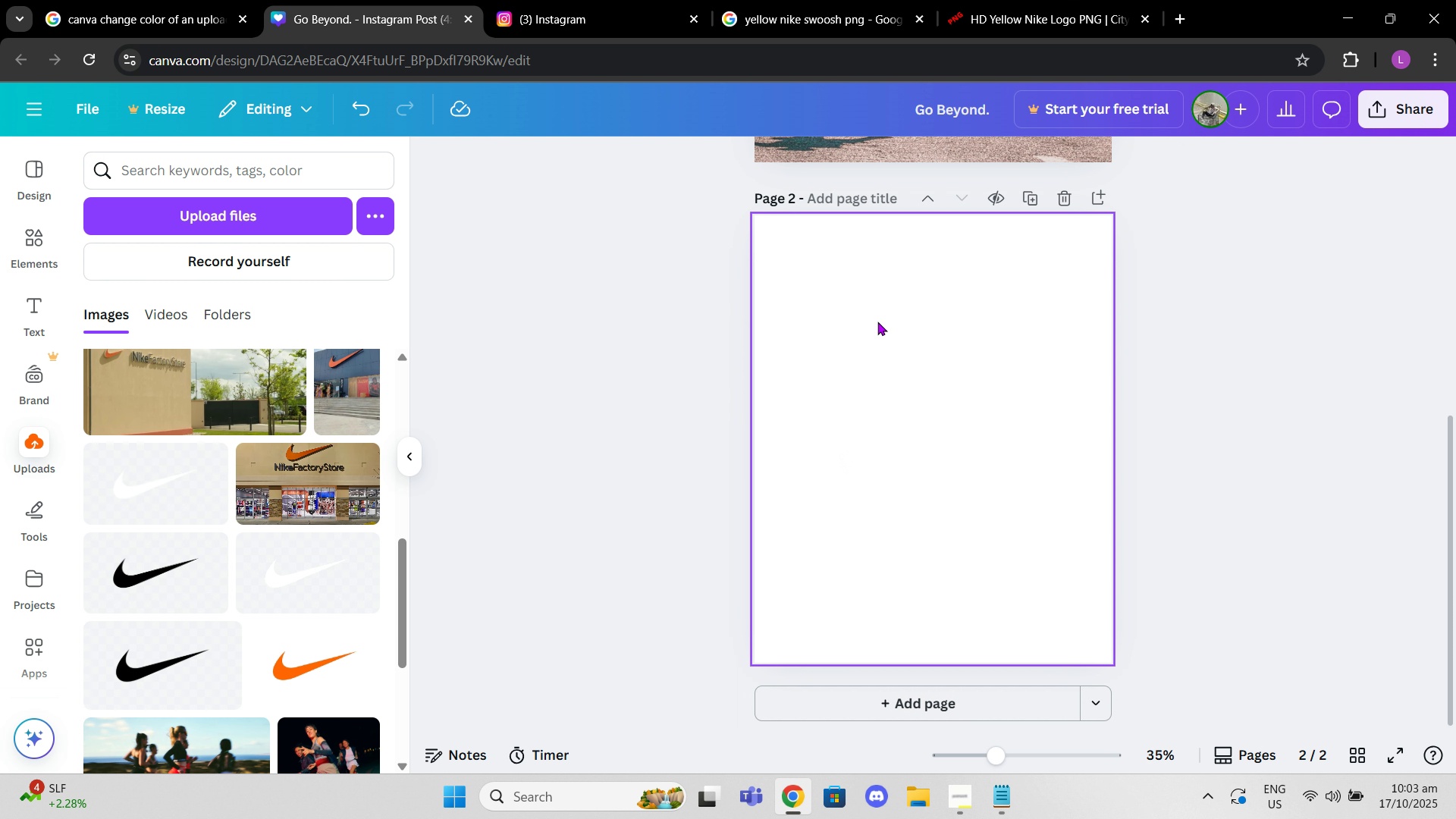 
left_click([875, 322])
 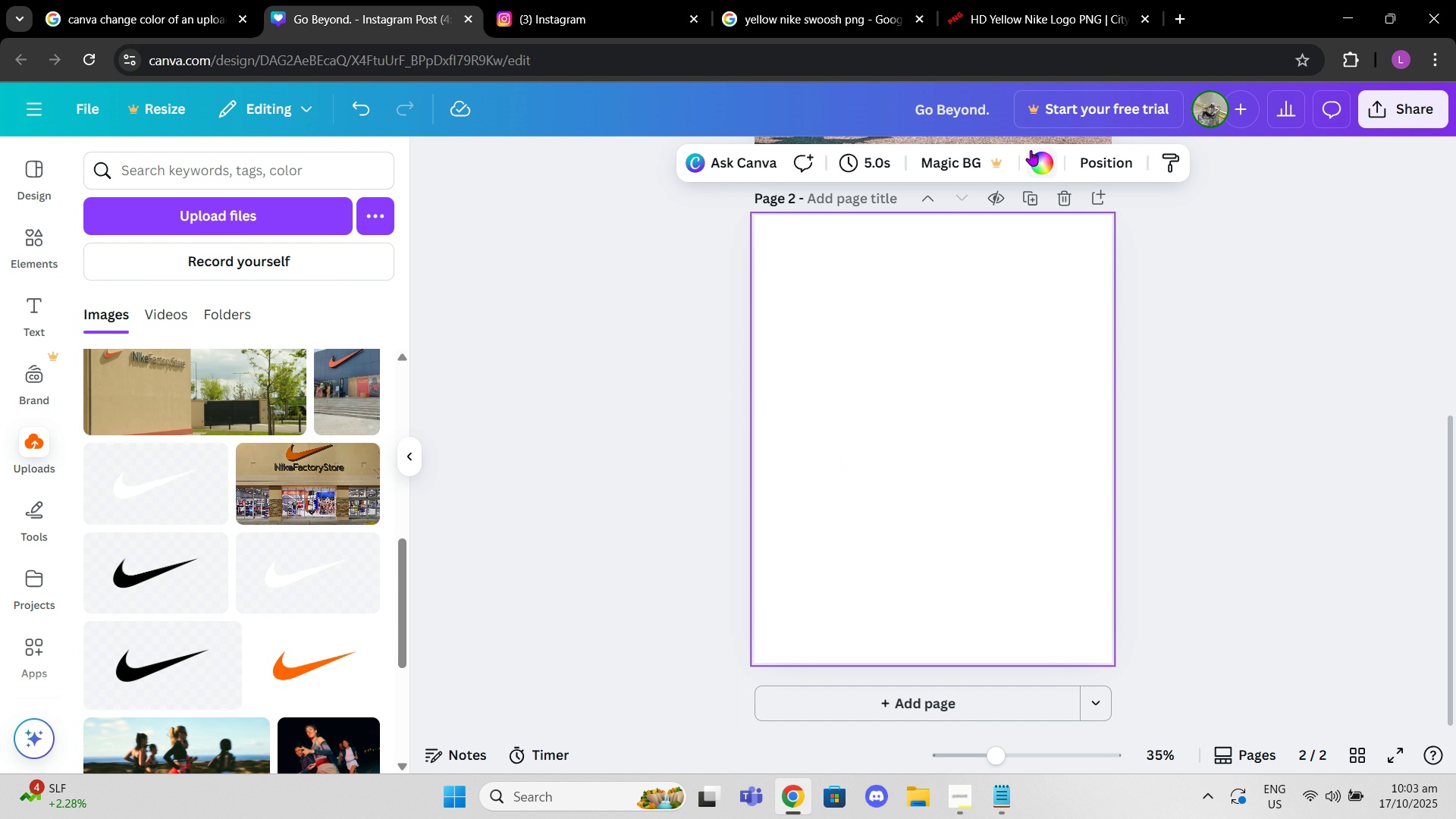 
left_click([1031, 150])
 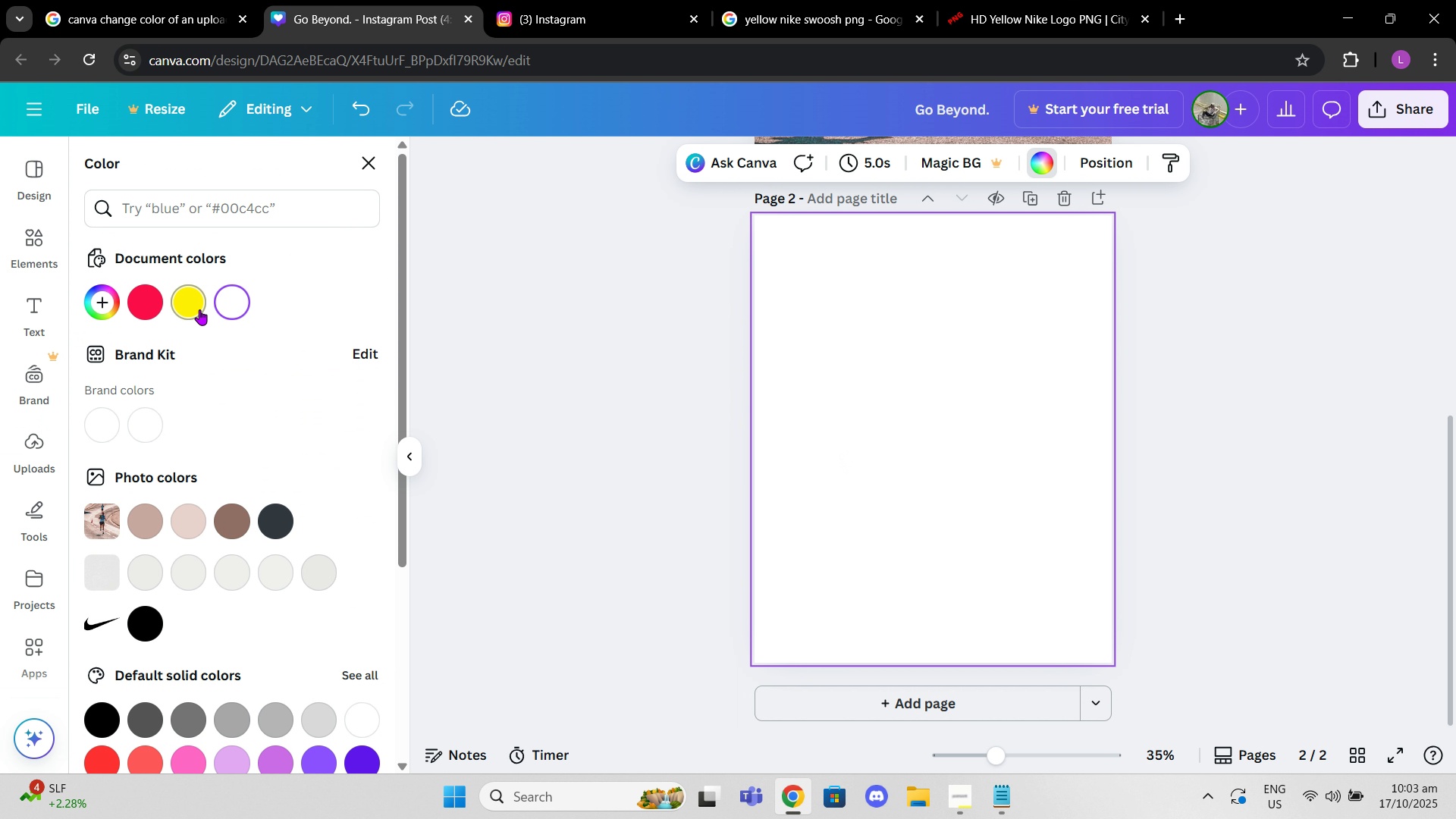 
left_click([199, 309])
 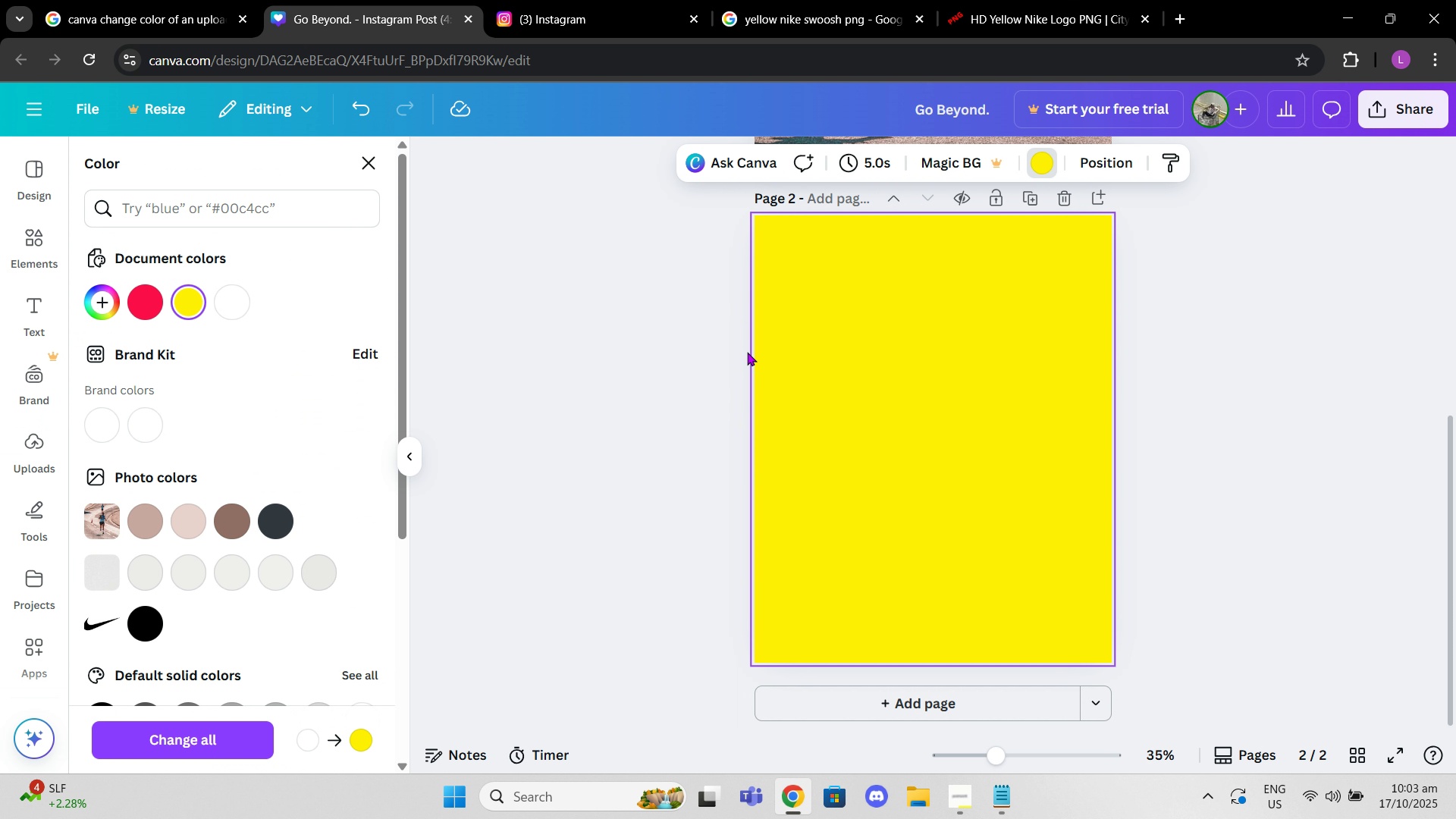 
left_click([747, 352])
 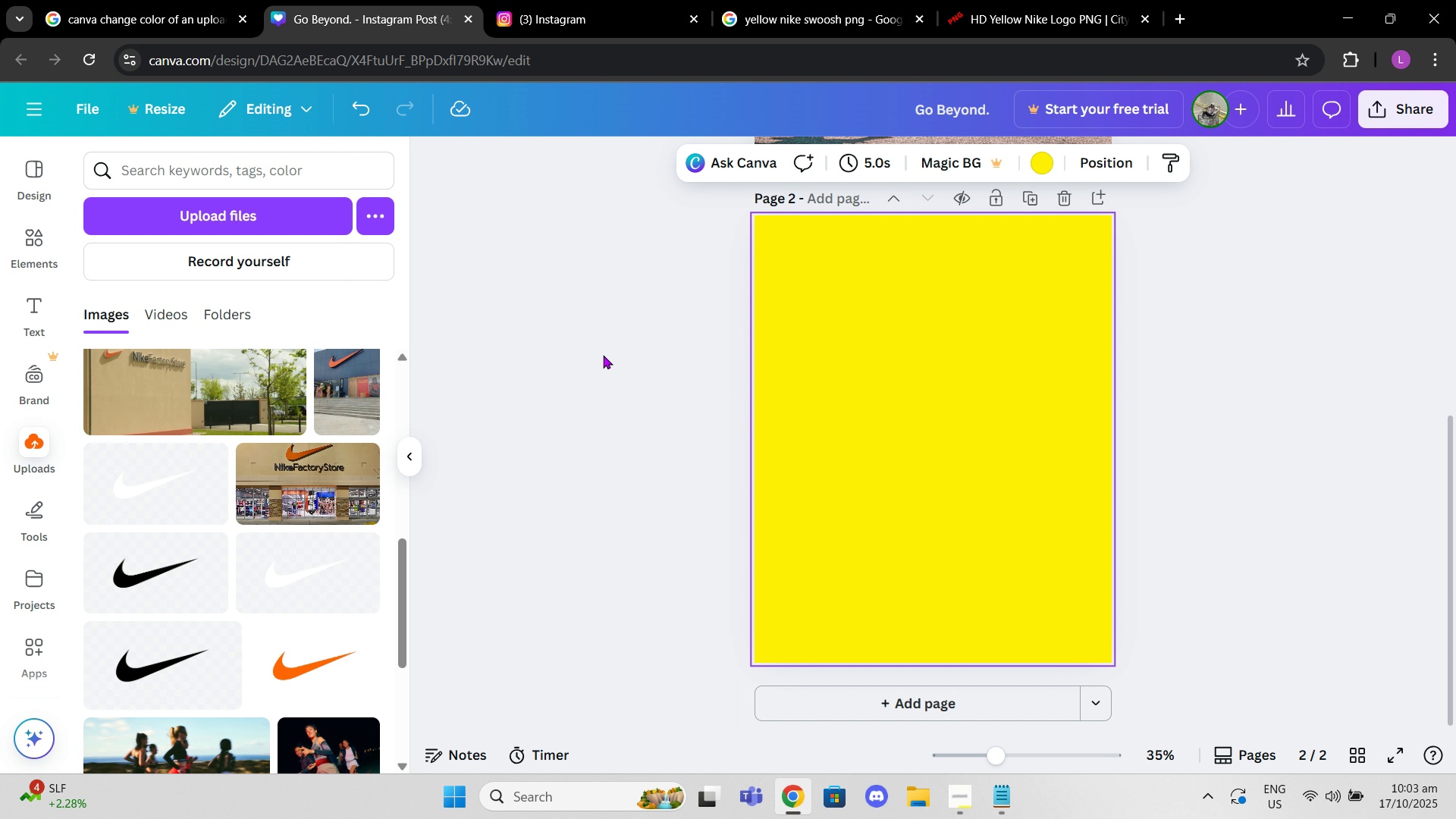 
left_click([603, 355])
 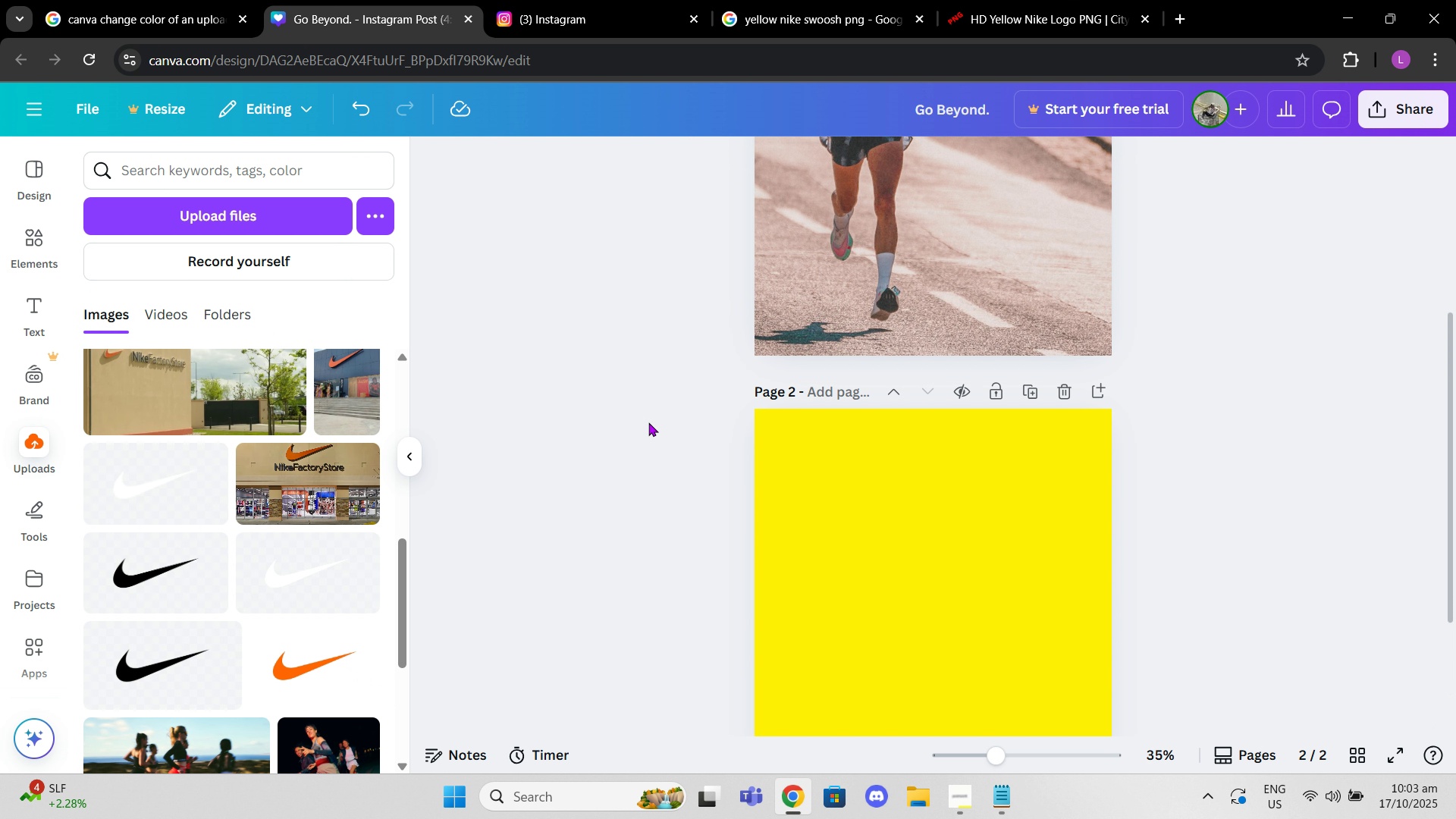 
scroll: coordinate [654, 427], scroll_direction: up, amount: 7.0
 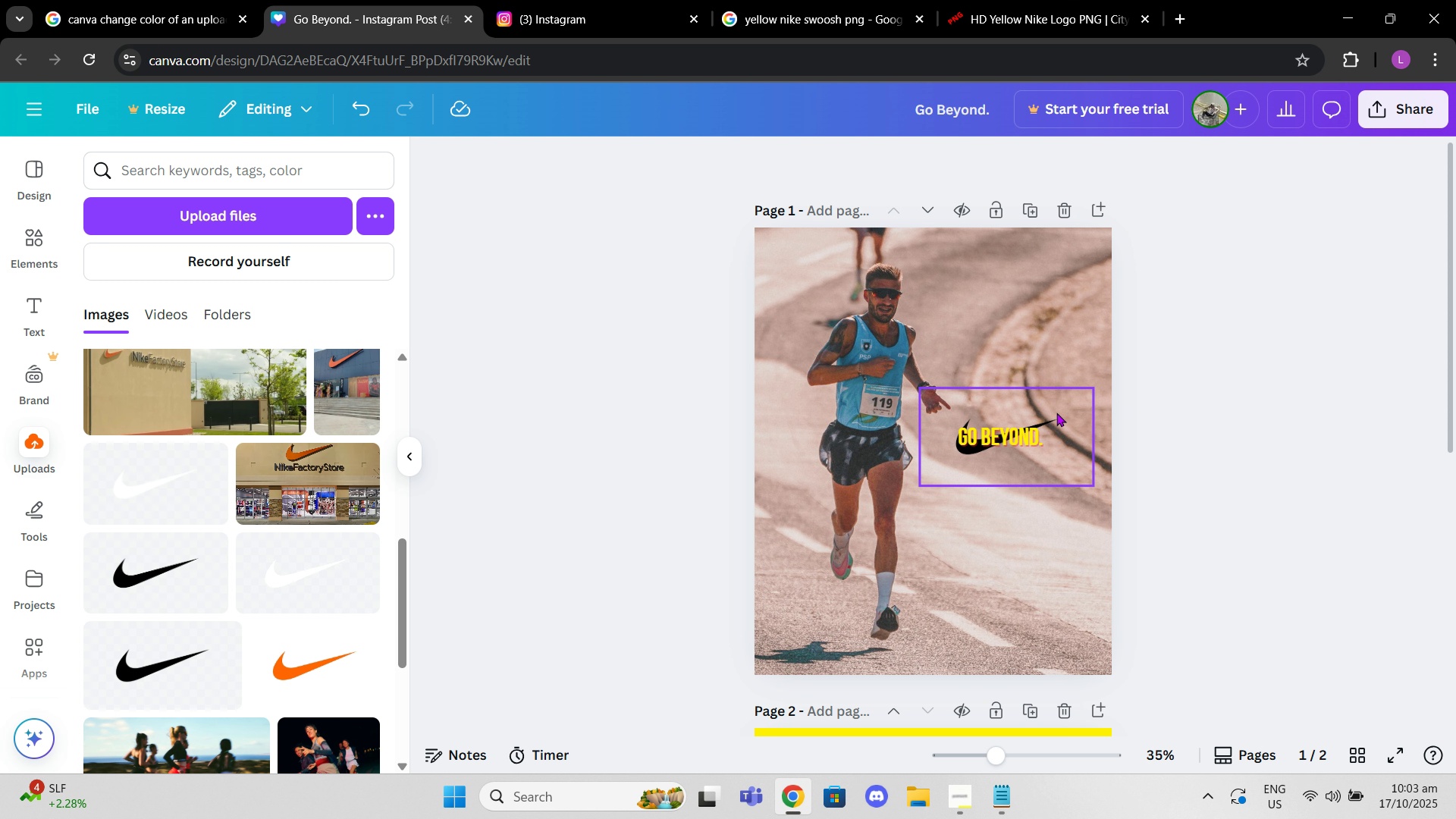 
left_click([1003, 424])
 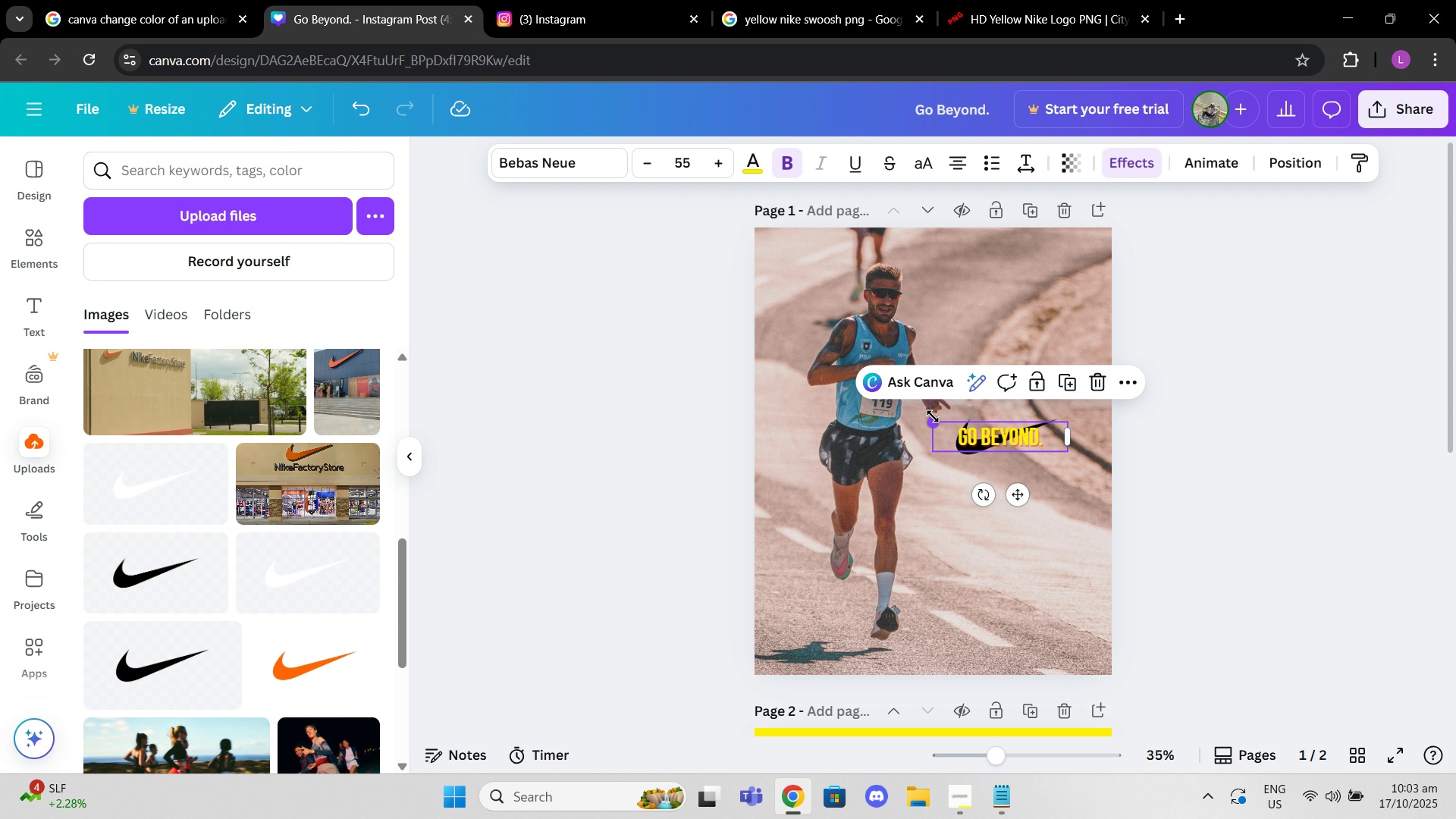 
left_click_drag(start_coordinate=[933, 416], to_coordinate=[891, 399])
 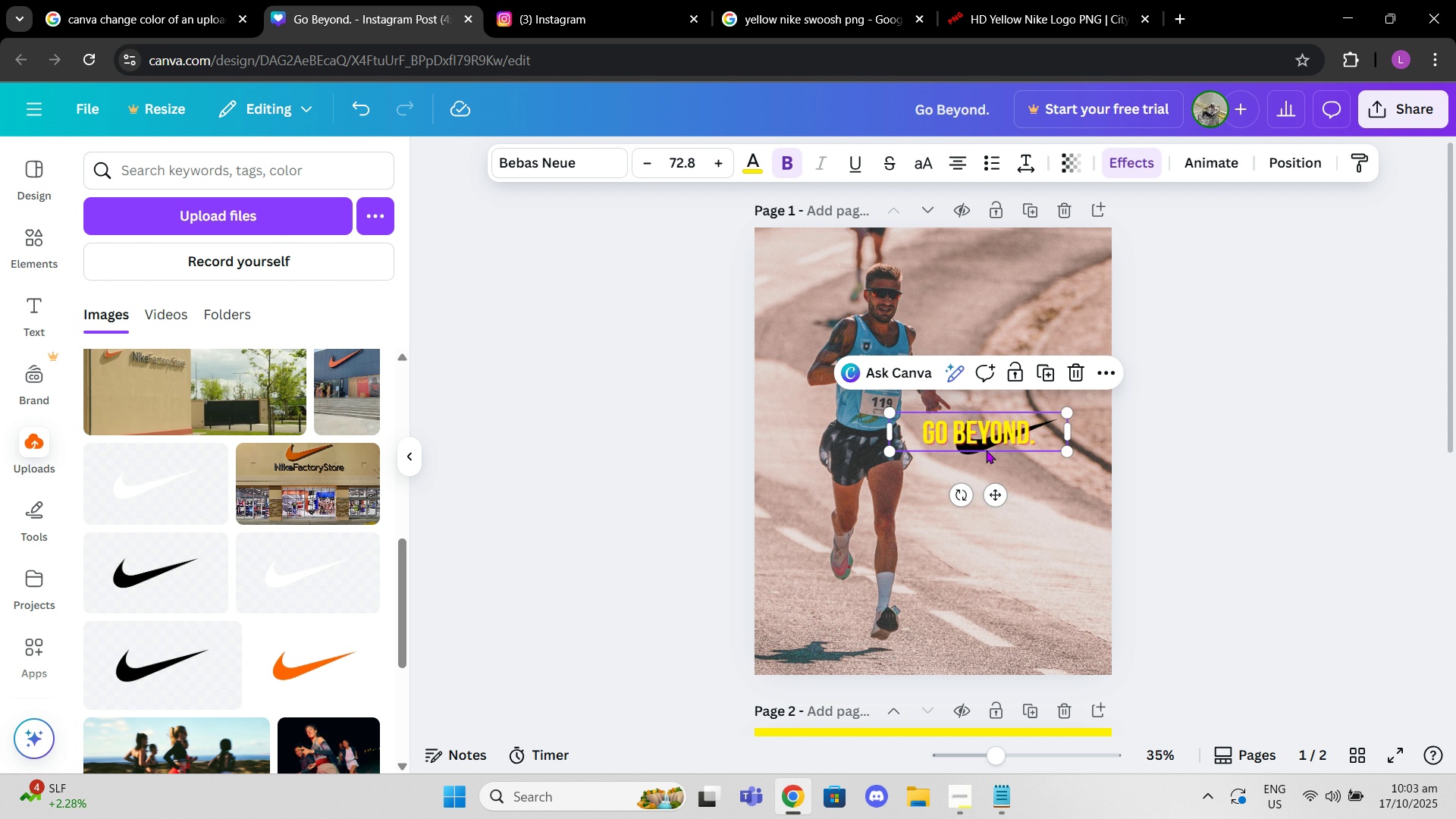 
left_click_drag(start_coordinate=[986, 449], to_coordinate=[1014, 451])
 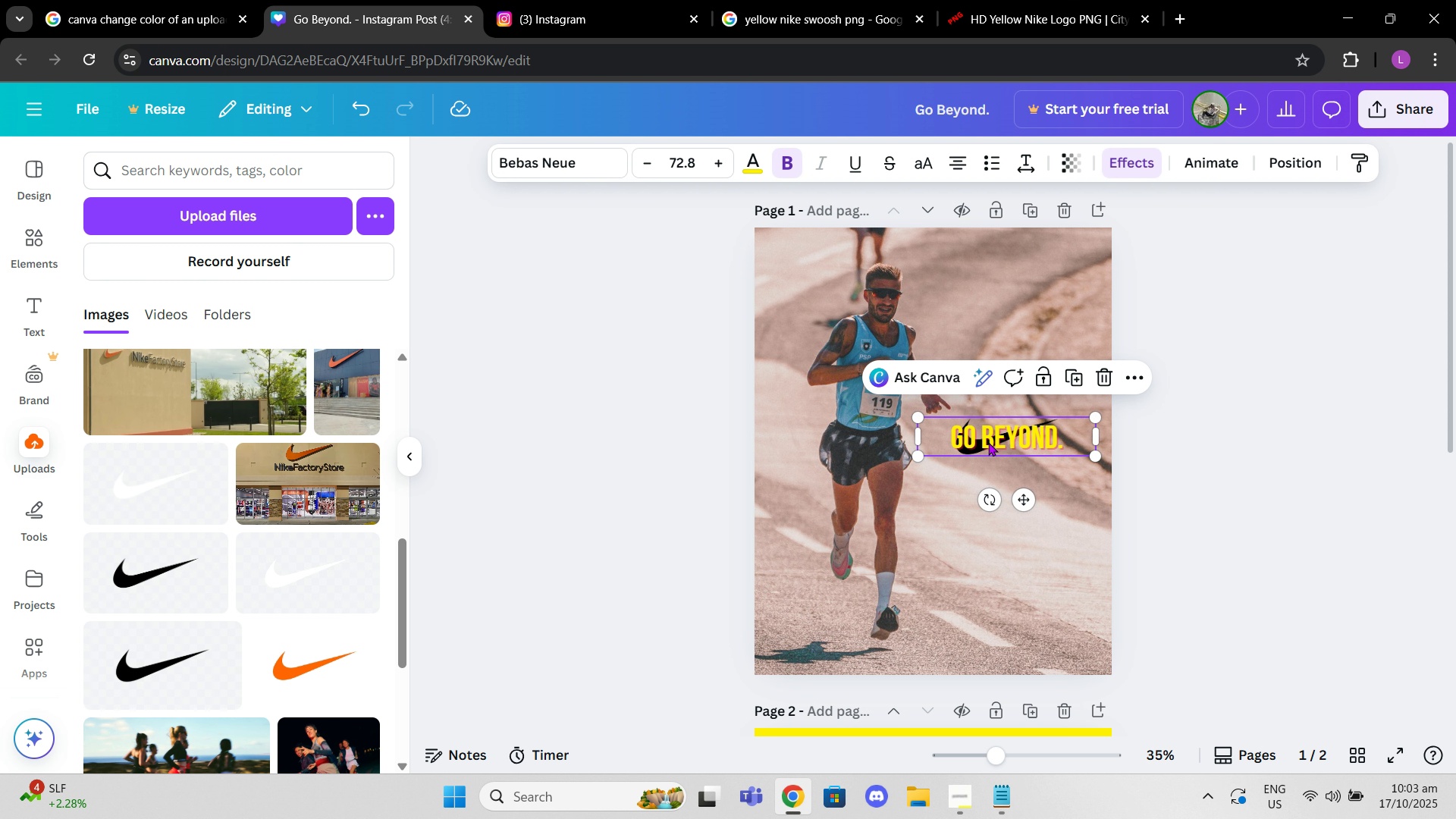 
left_click_drag(start_coordinate=[988, 441], to_coordinate=[991, 514])
 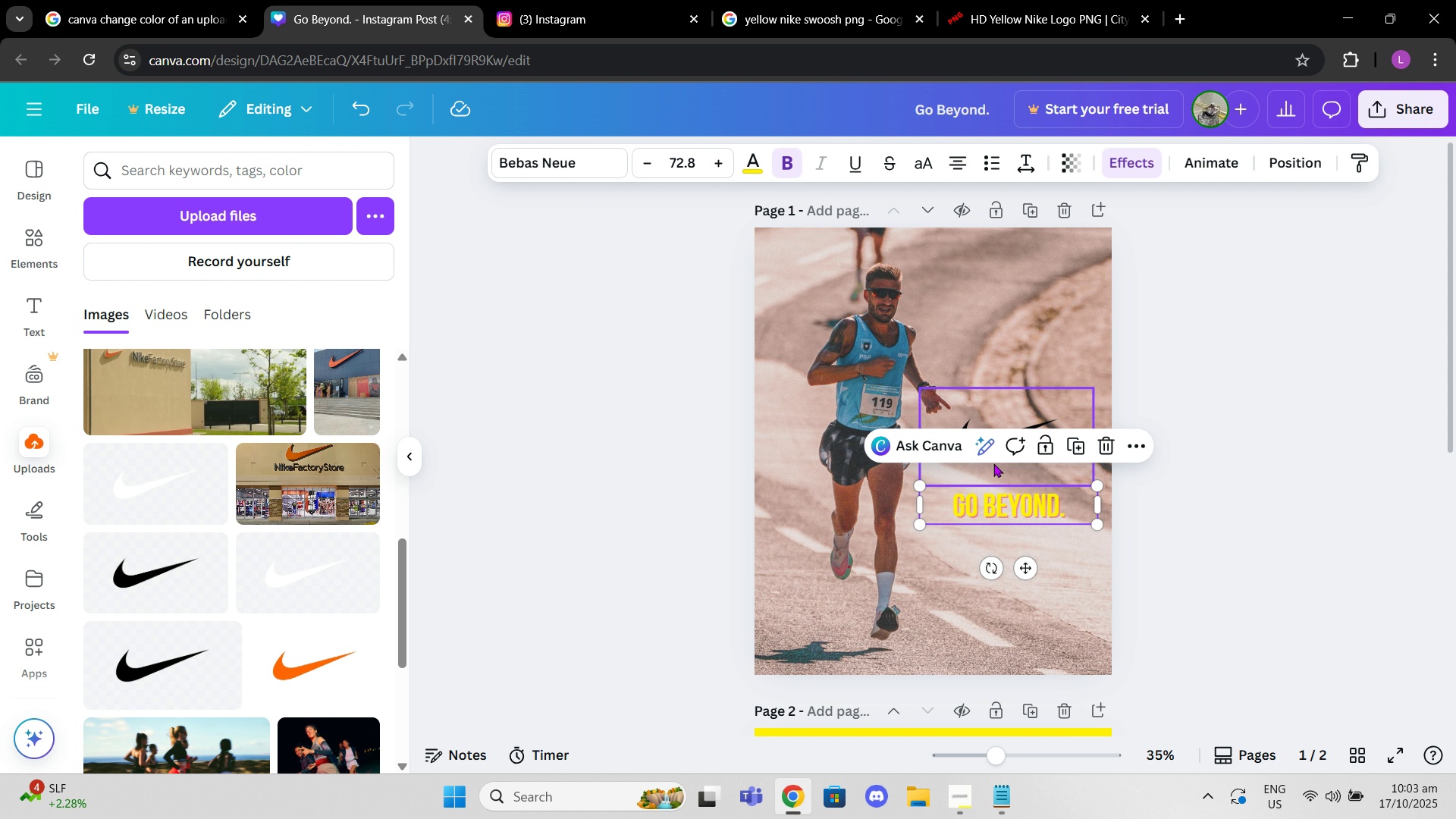 
left_click([993, 463])
 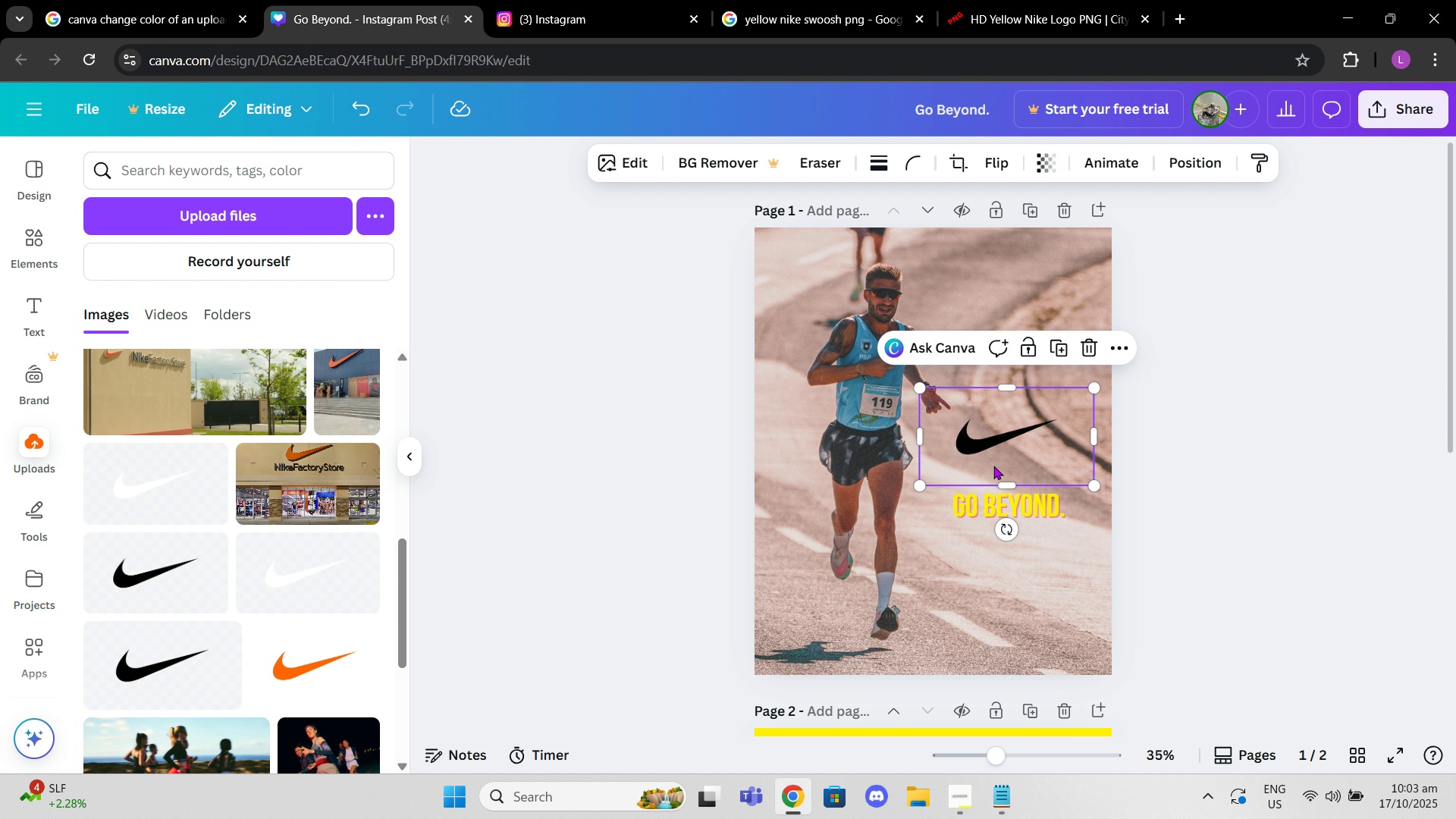 
left_click_drag(start_coordinate=[993, 463], to_coordinate=[977, 673])
 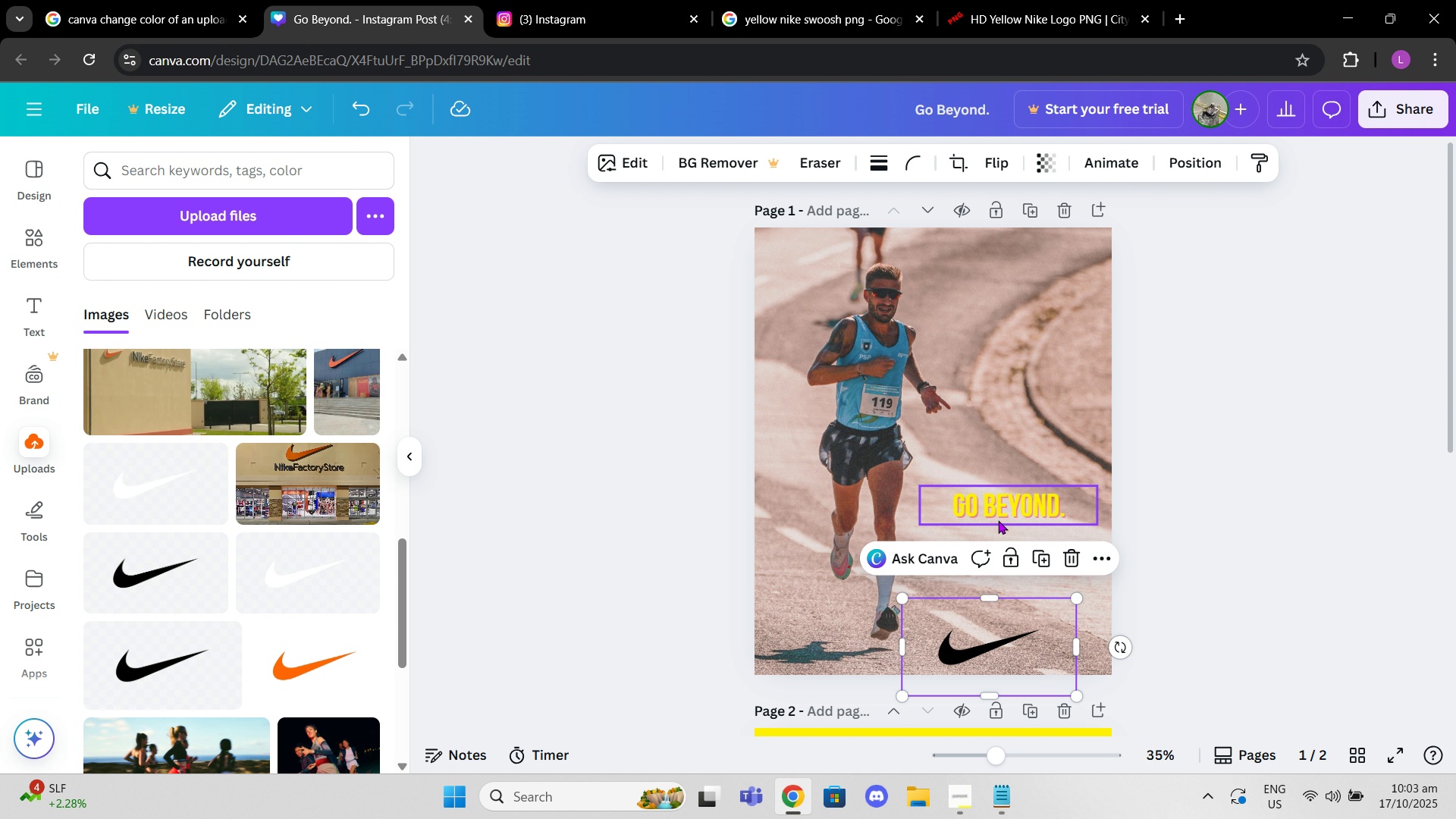 
left_click_drag(start_coordinate=[996, 521], to_coordinate=[1000, 473])
 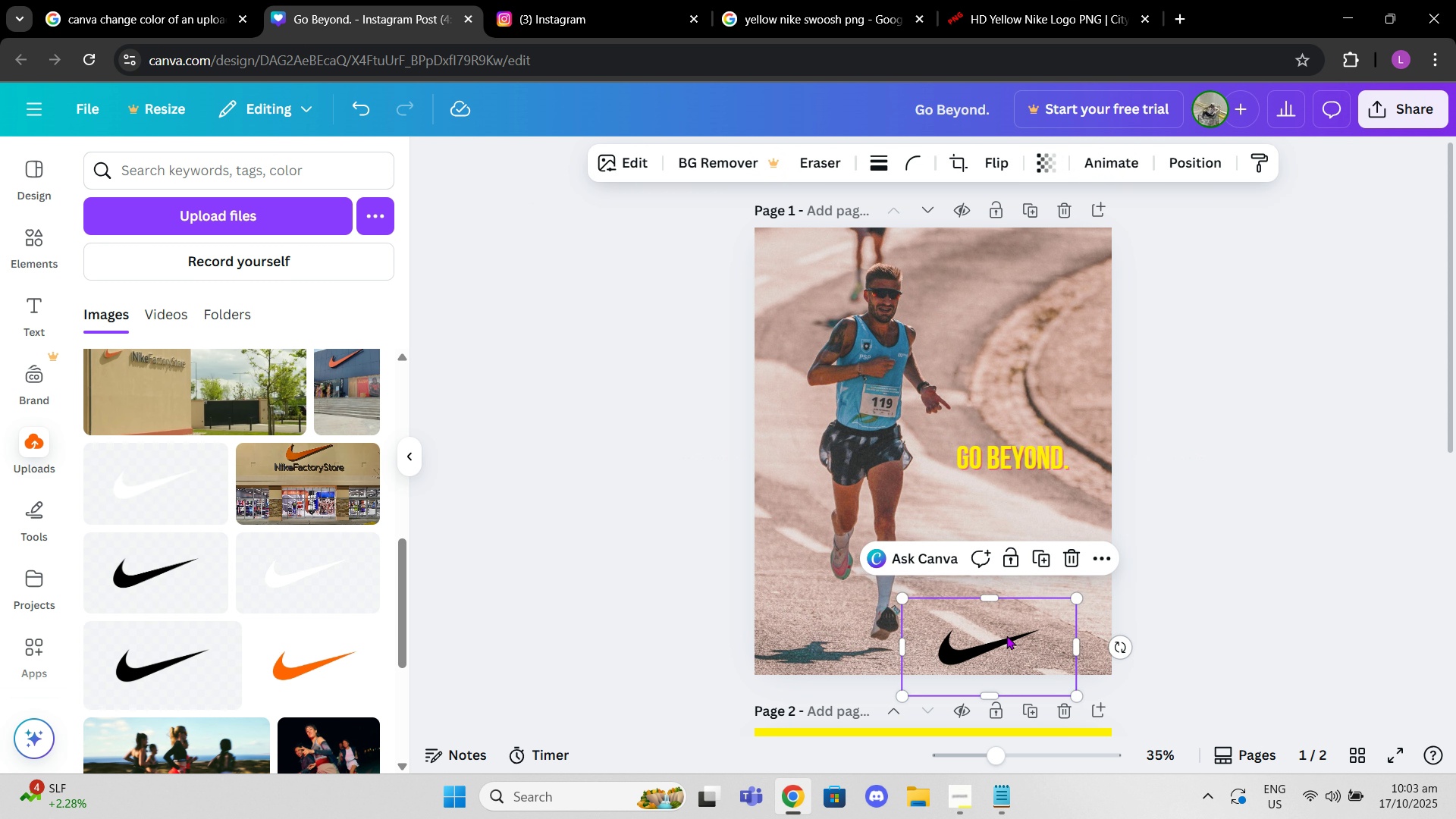 
left_click_drag(start_coordinate=[1000, 636], to_coordinate=[1024, 444])
 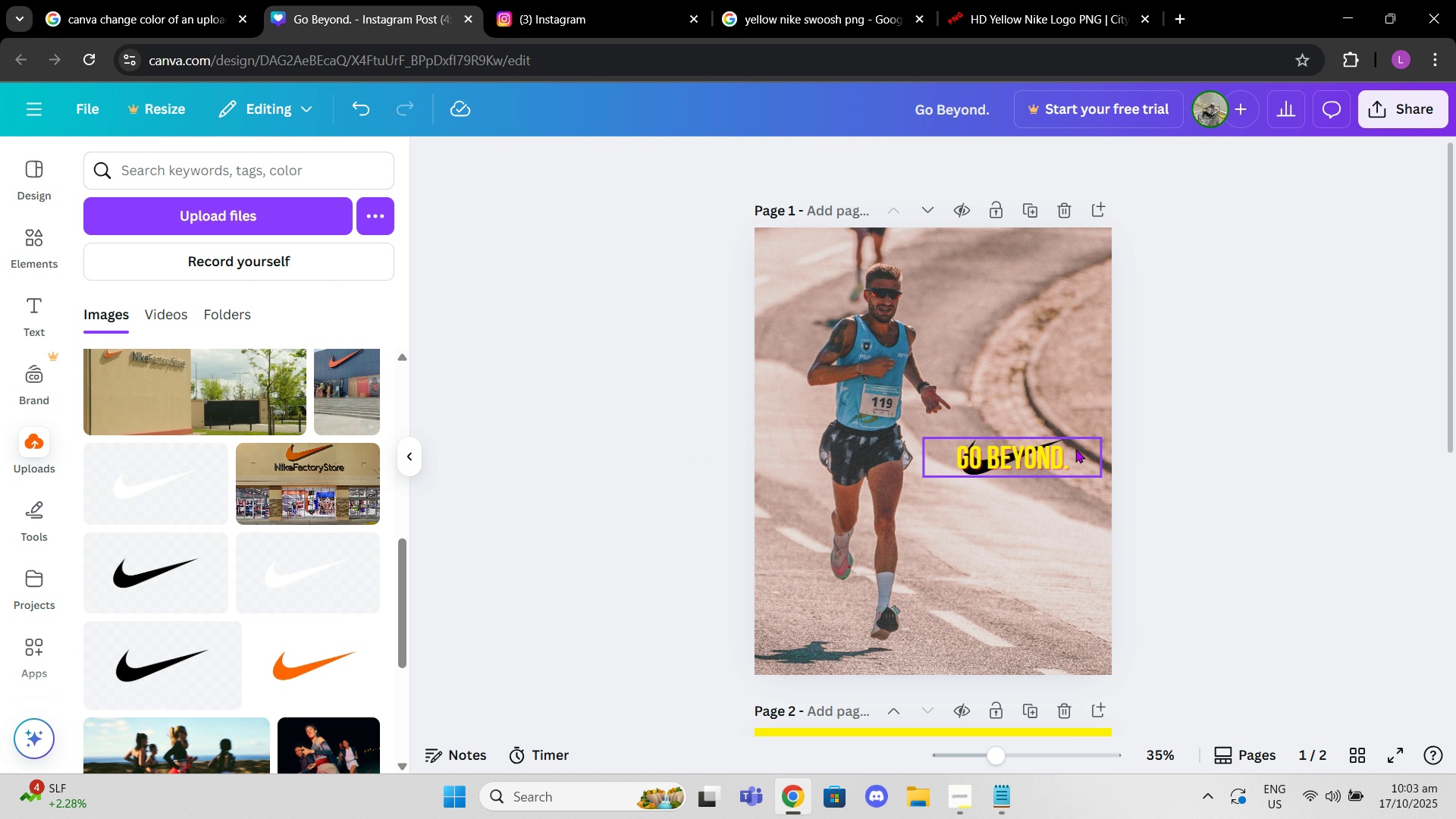 
left_click_drag(start_coordinate=[1072, 448], to_coordinate=[1065, 445])
 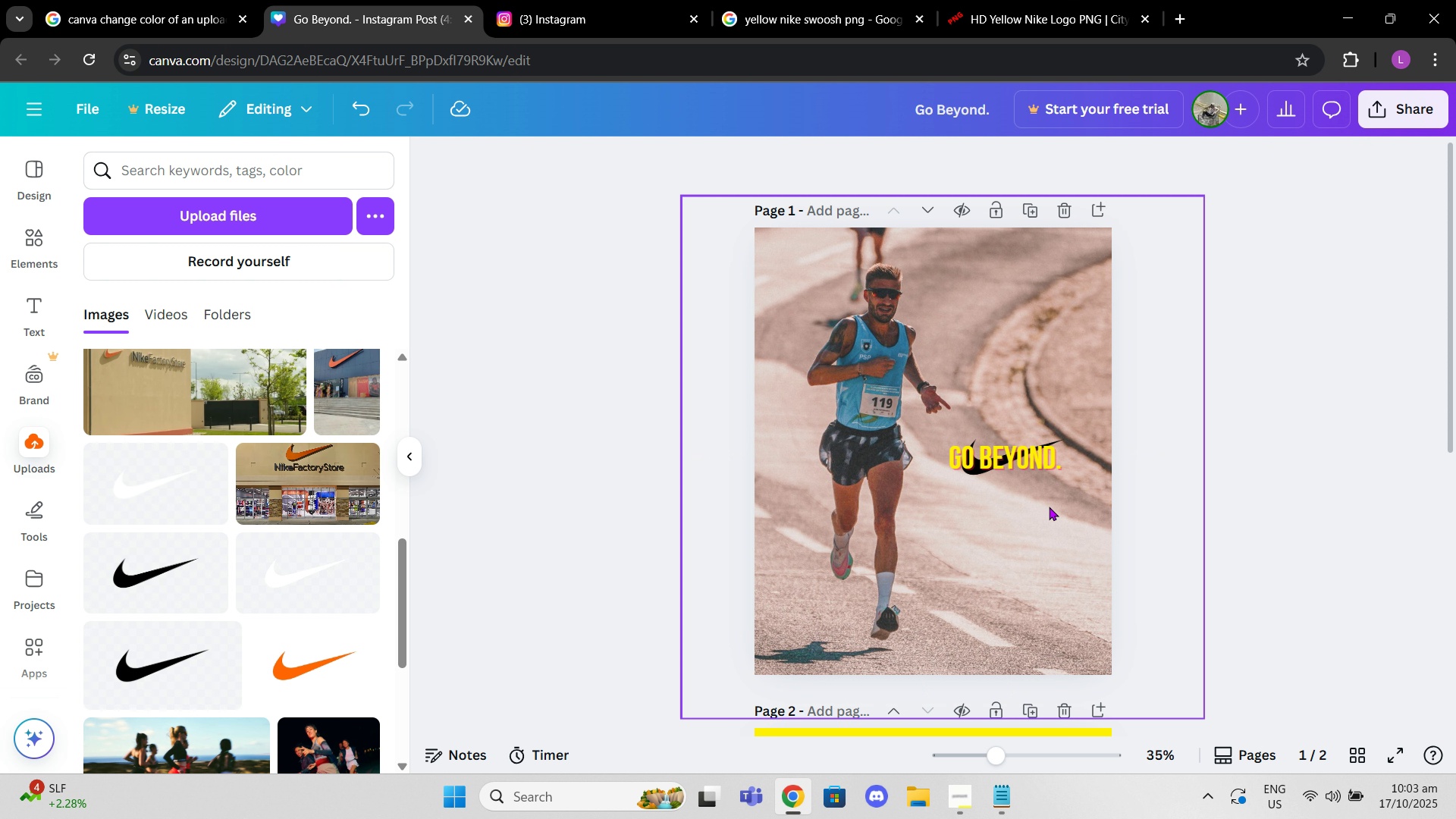 
scroll: coordinate [1049, 507], scroll_direction: down, amount: 1.0
 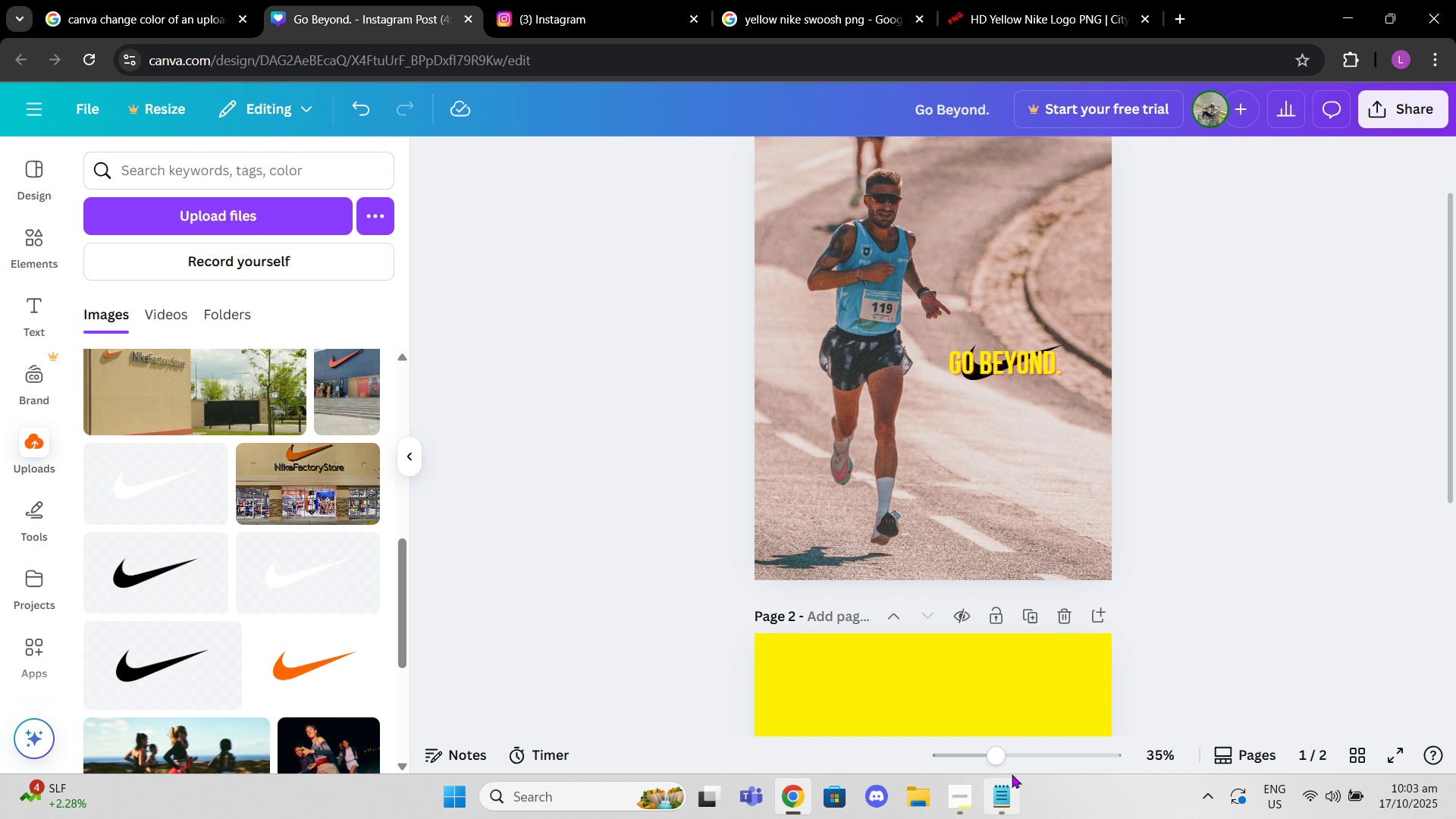 
left_click_drag(start_coordinate=[1000, 761], to_coordinate=[1046, 752])
 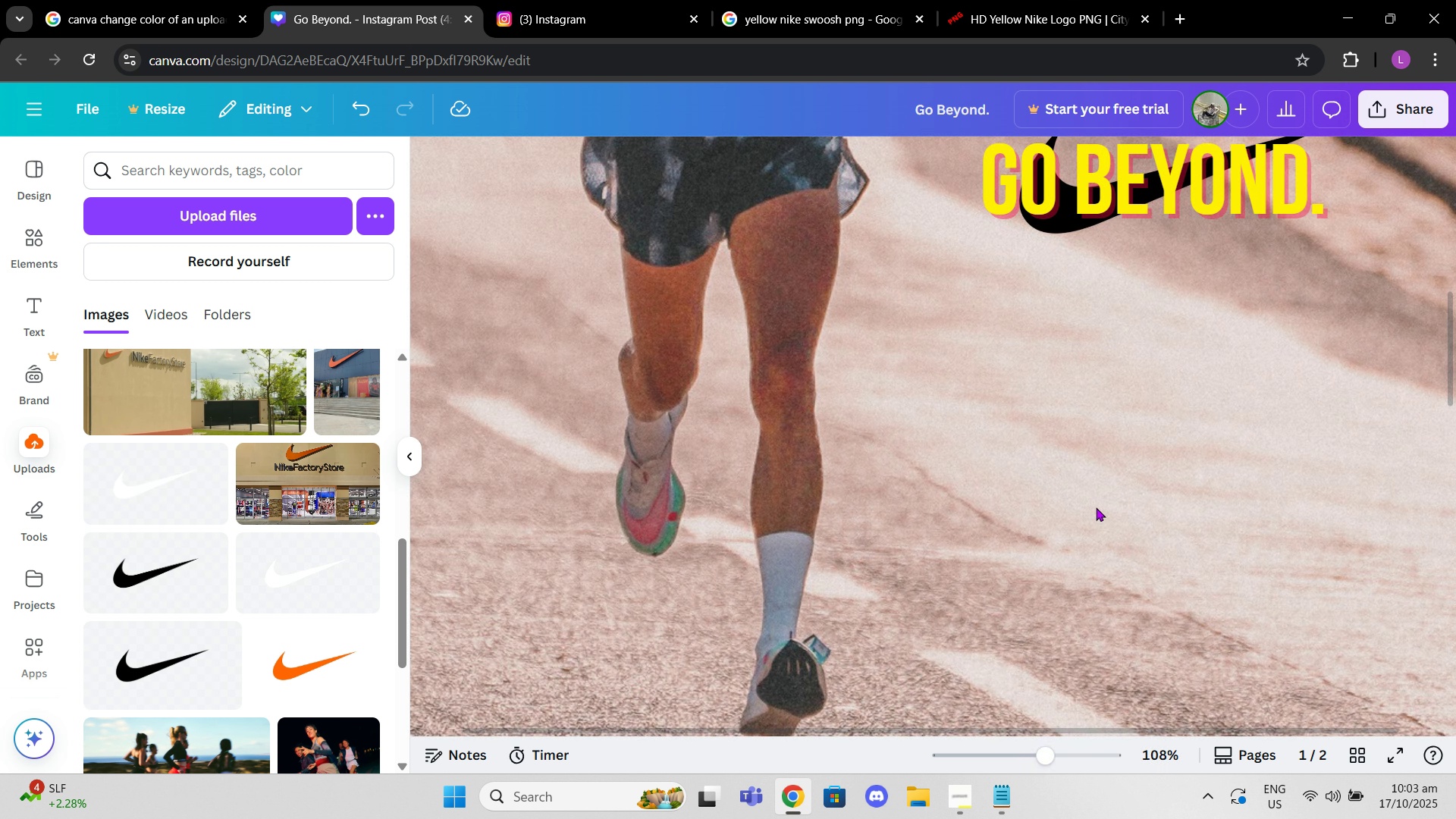 
scroll: coordinate [1121, 427], scroll_direction: up, amount: 4.0
 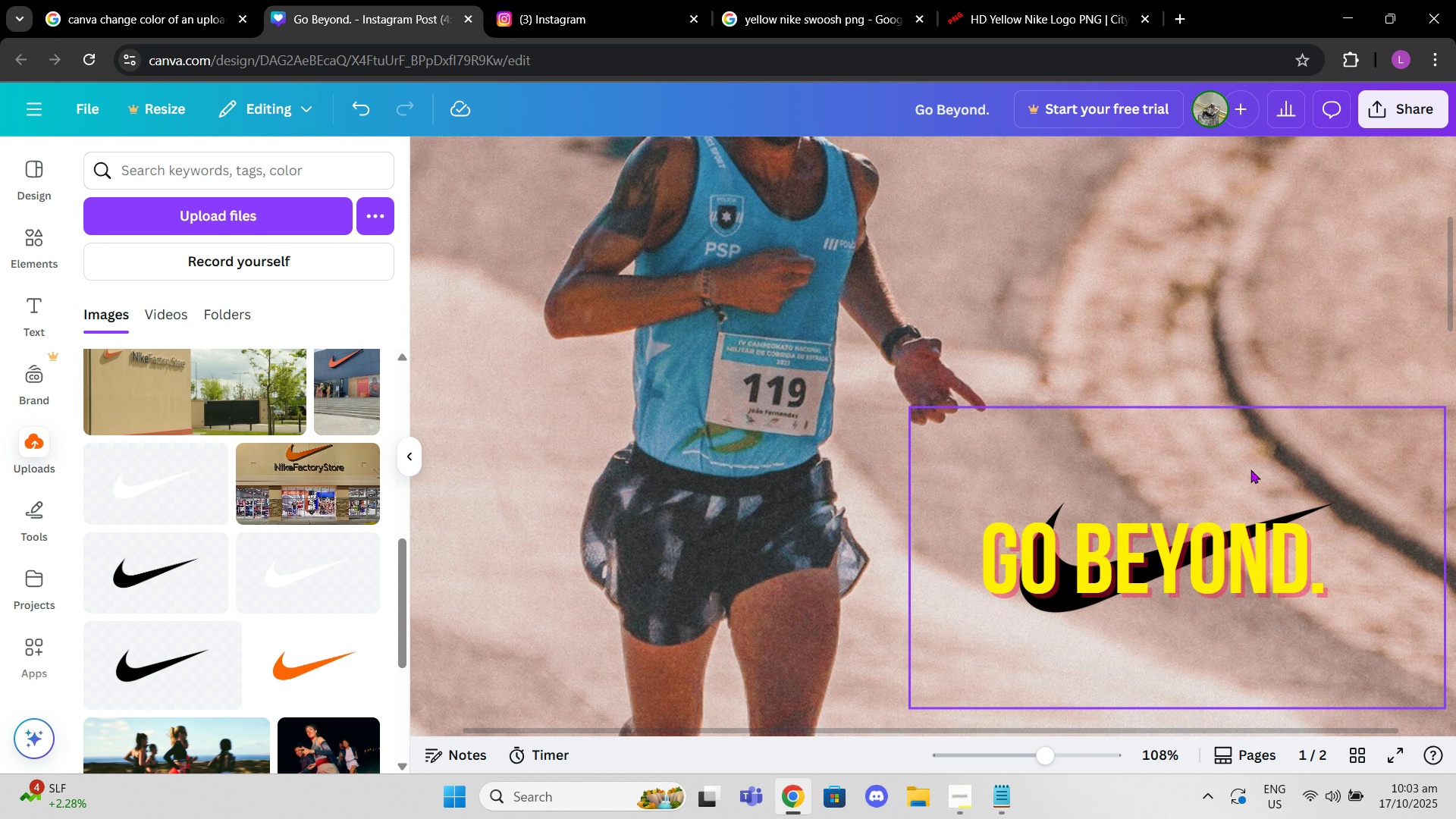 
left_click([1250, 469])
 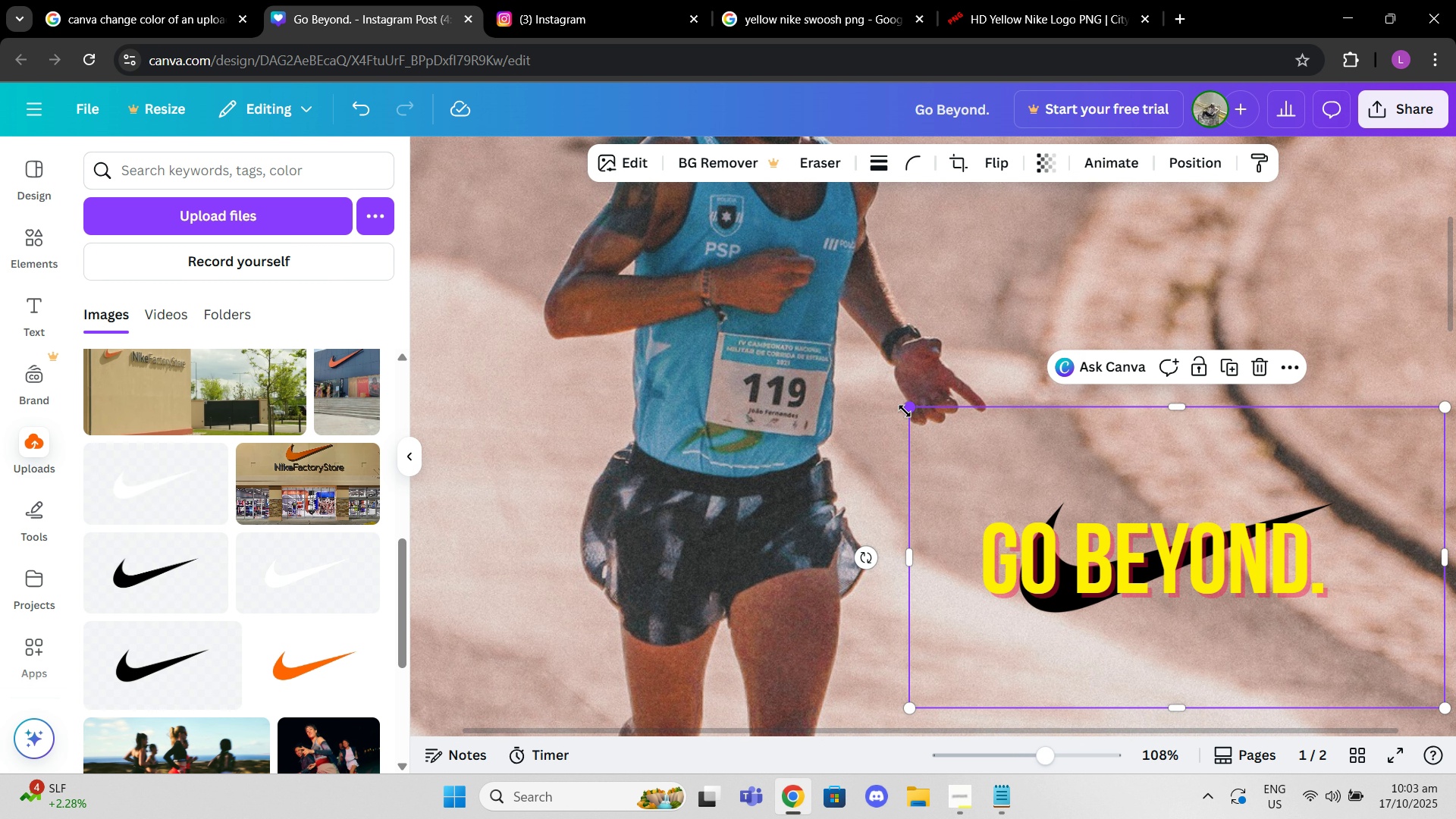 
left_click_drag(start_coordinate=[905, 411], to_coordinate=[977, 448])
 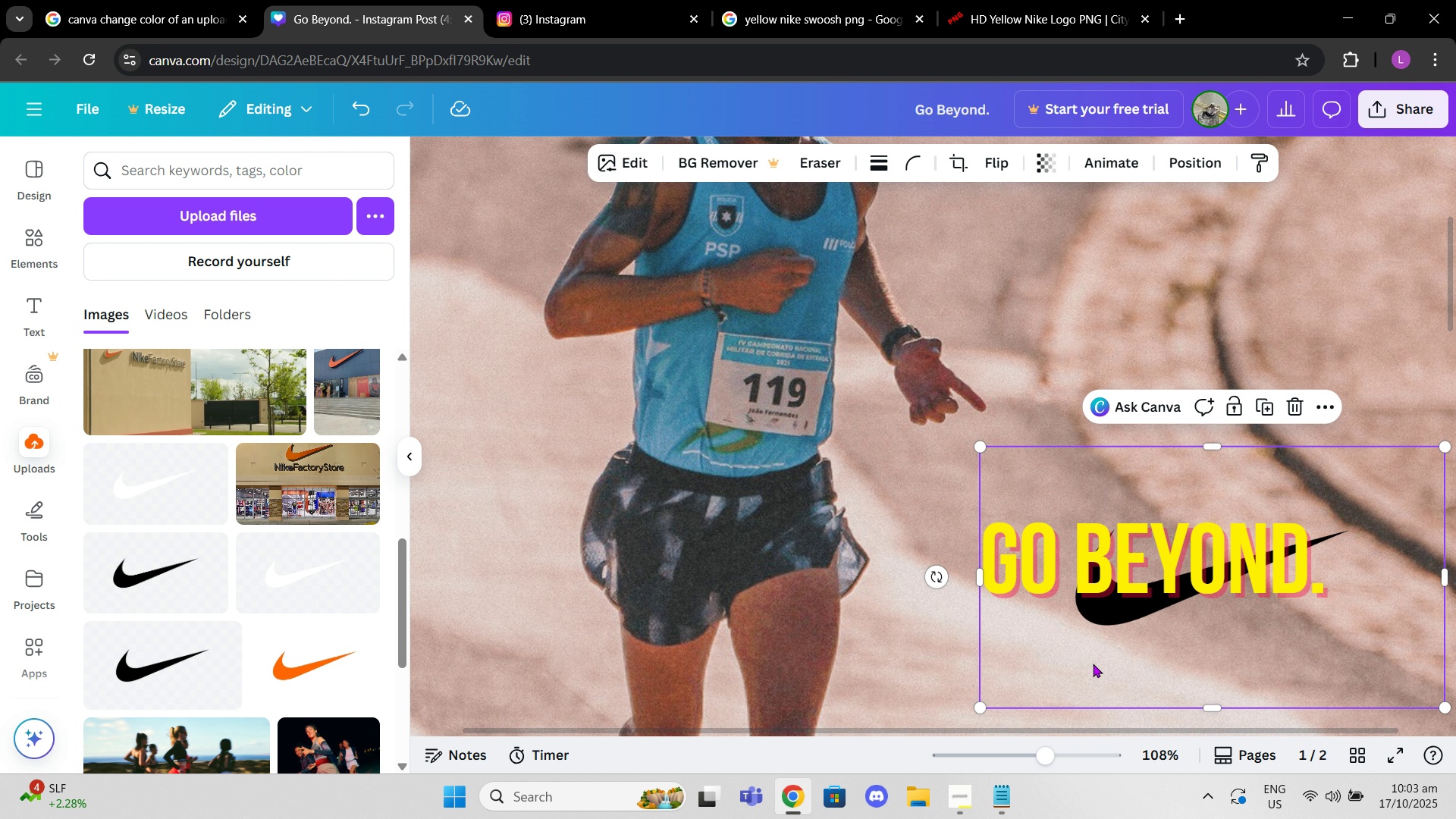 
left_click_drag(start_coordinate=[1091, 664], to_coordinate=[1029, 660])
 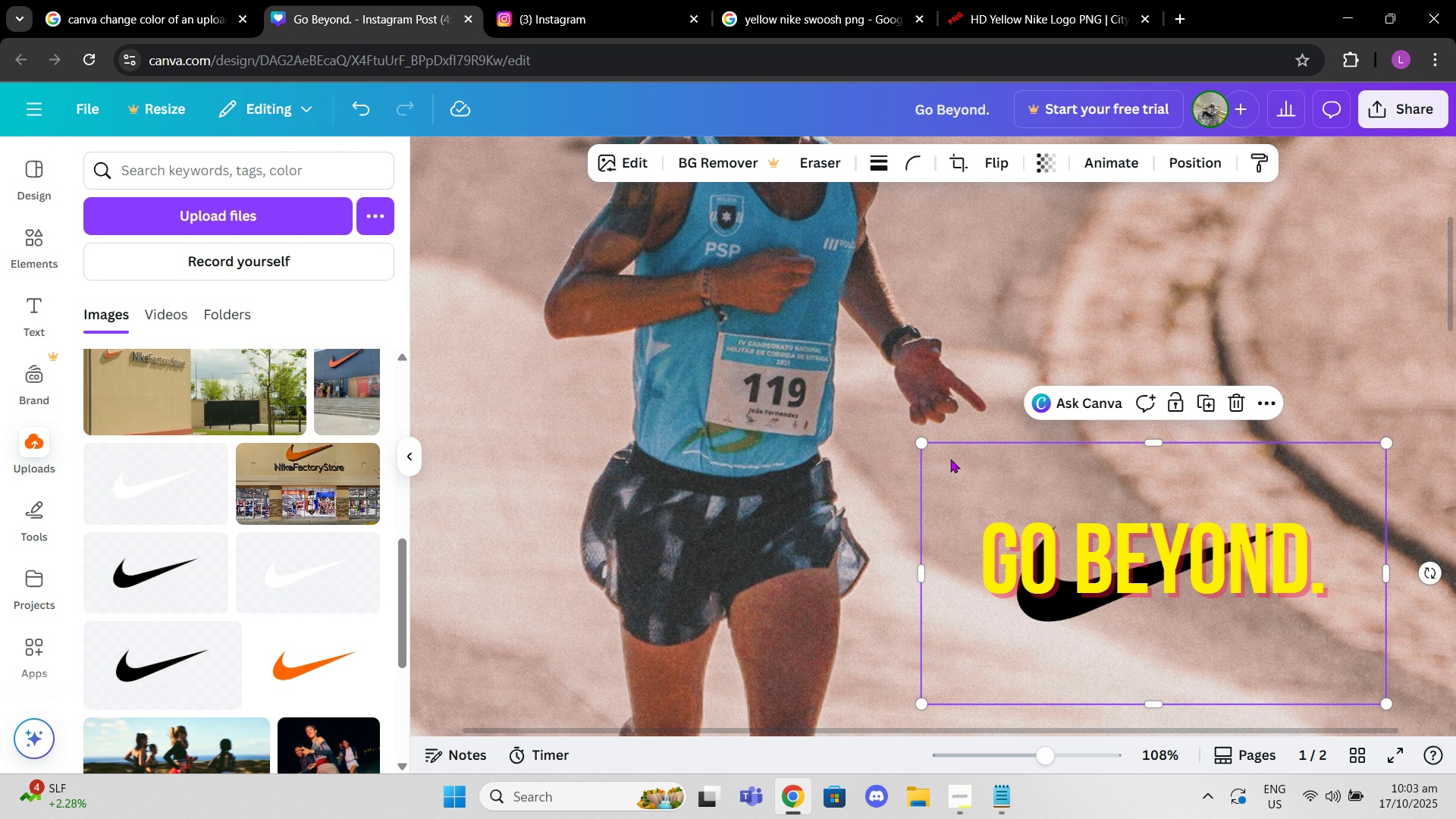 
left_click_drag(start_coordinate=[958, 462], to_coordinate=[958, 451])
 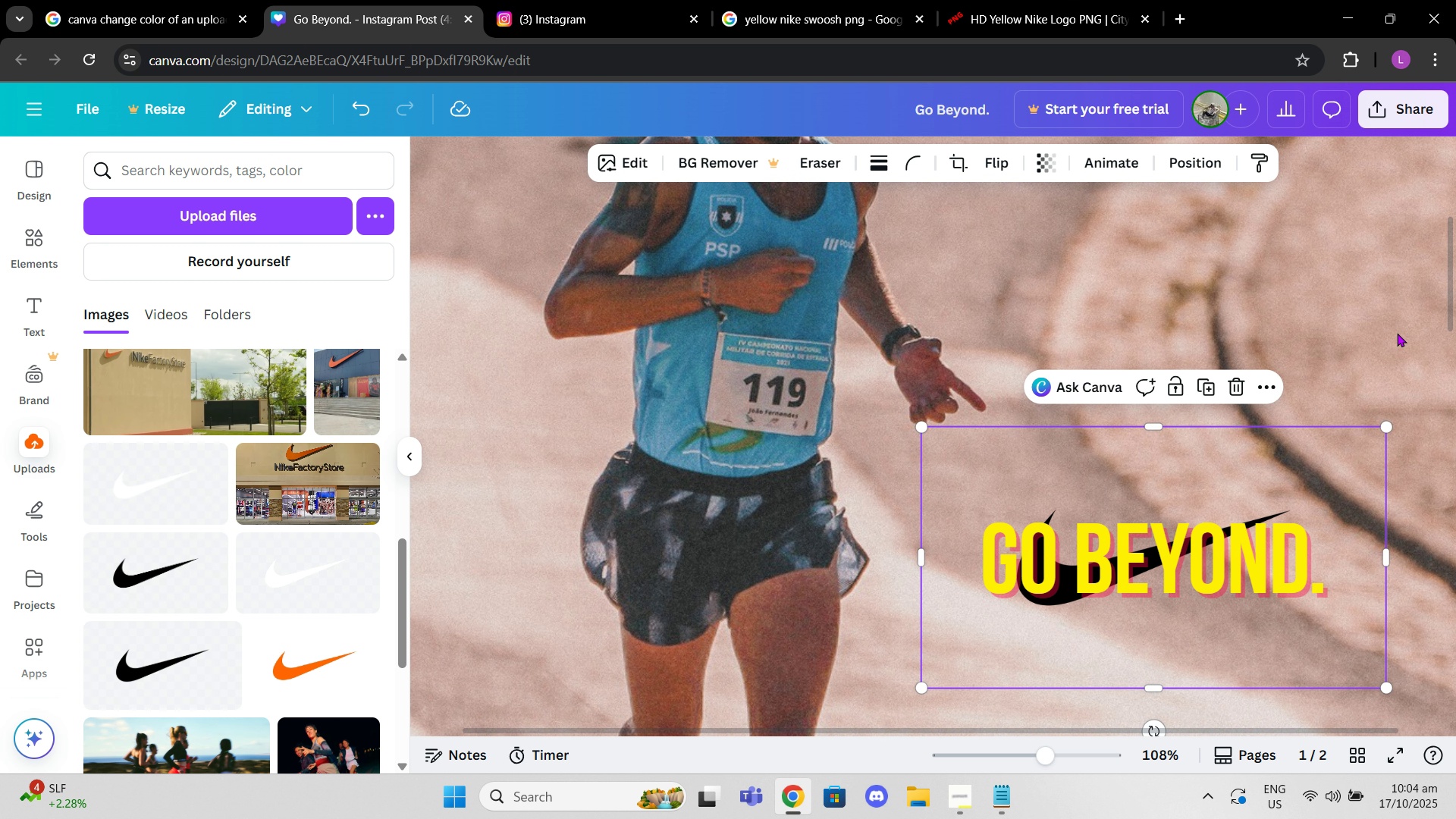 
left_click([1397, 333])
 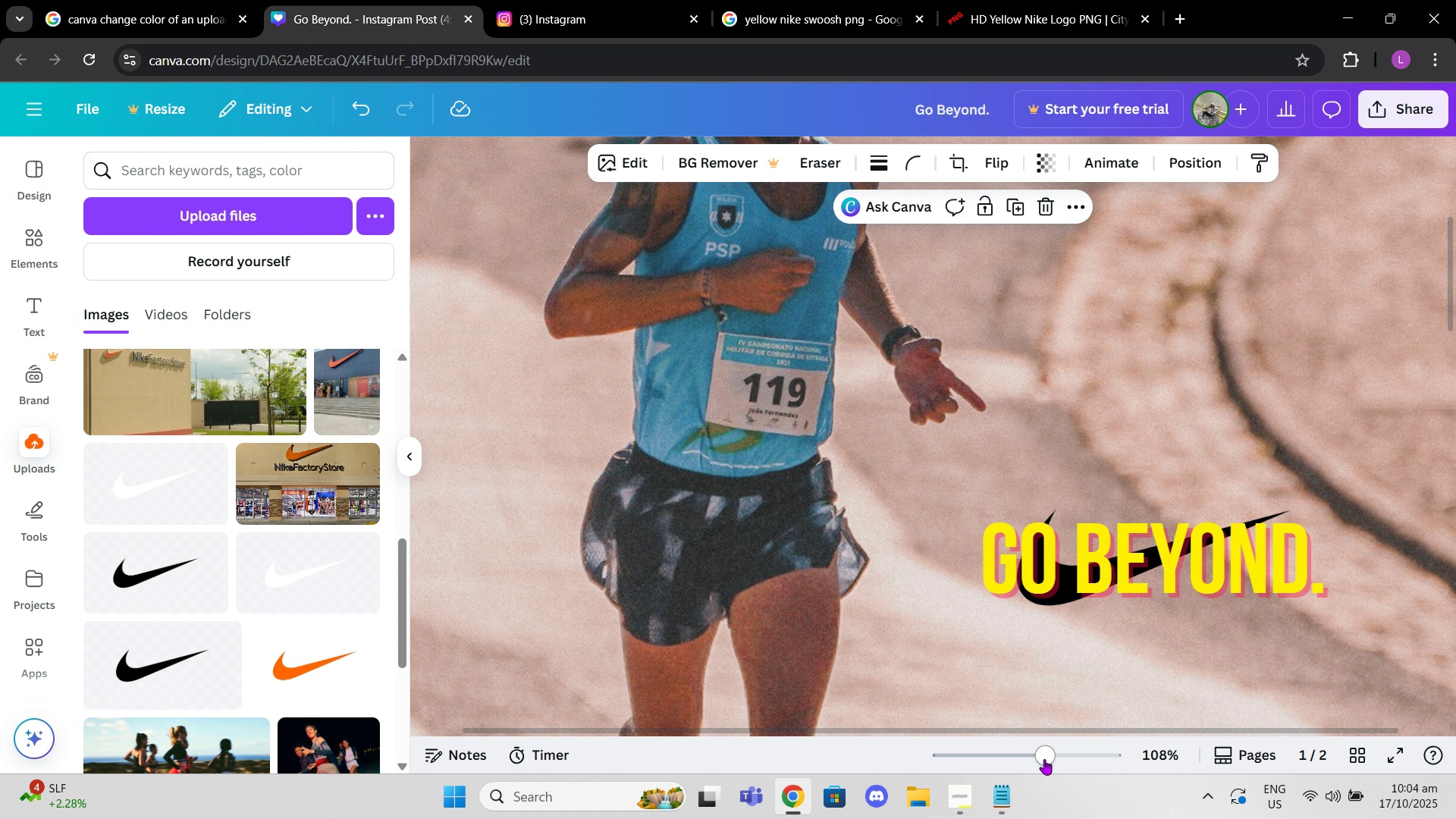 
left_click_drag(start_coordinate=[1044, 759], to_coordinate=[1015, 732])
 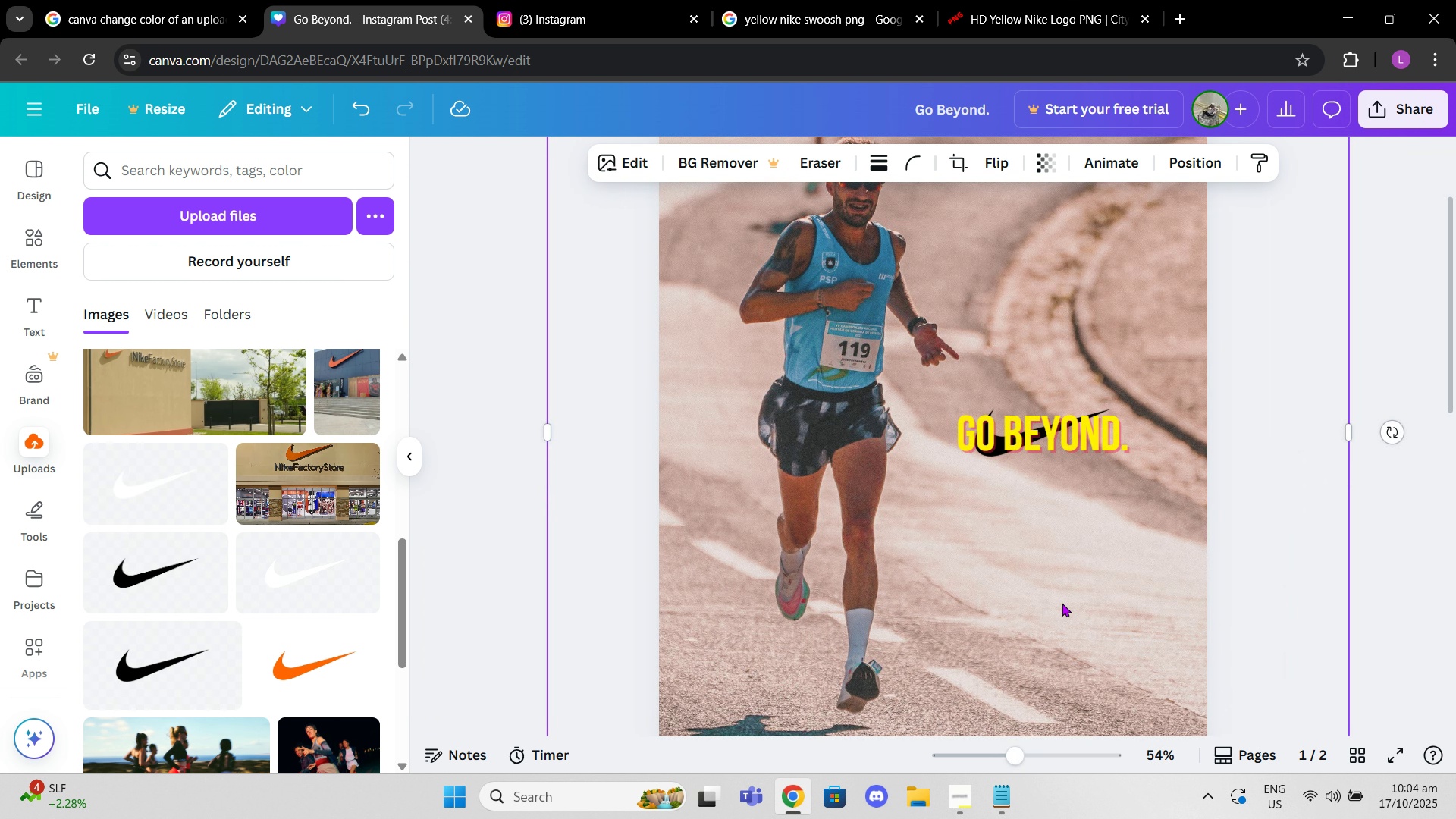 
scroll: coordinate [1062, 603], scroll_direction: down, amount: 7.0
 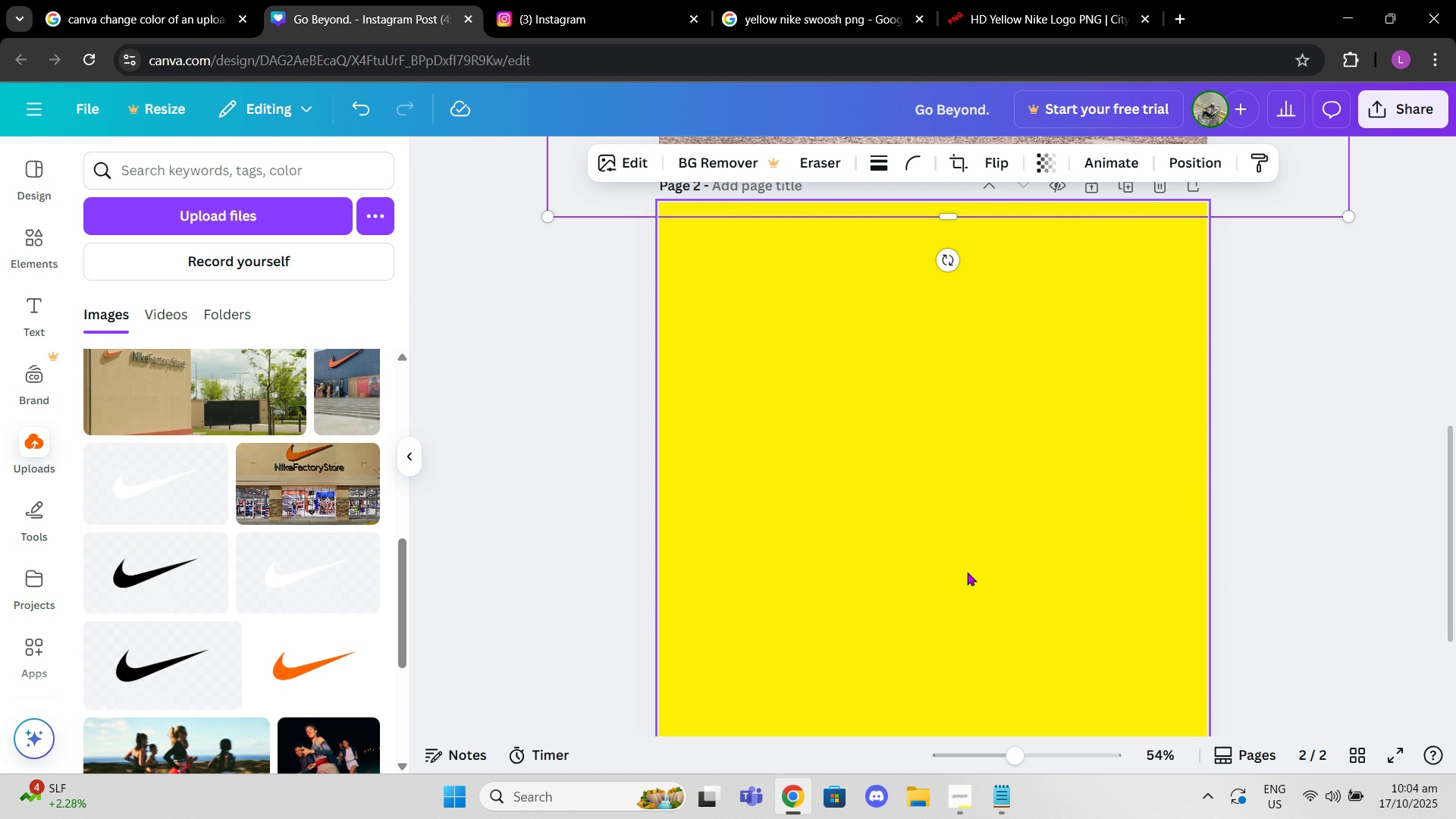 
left_click([967, 572])
 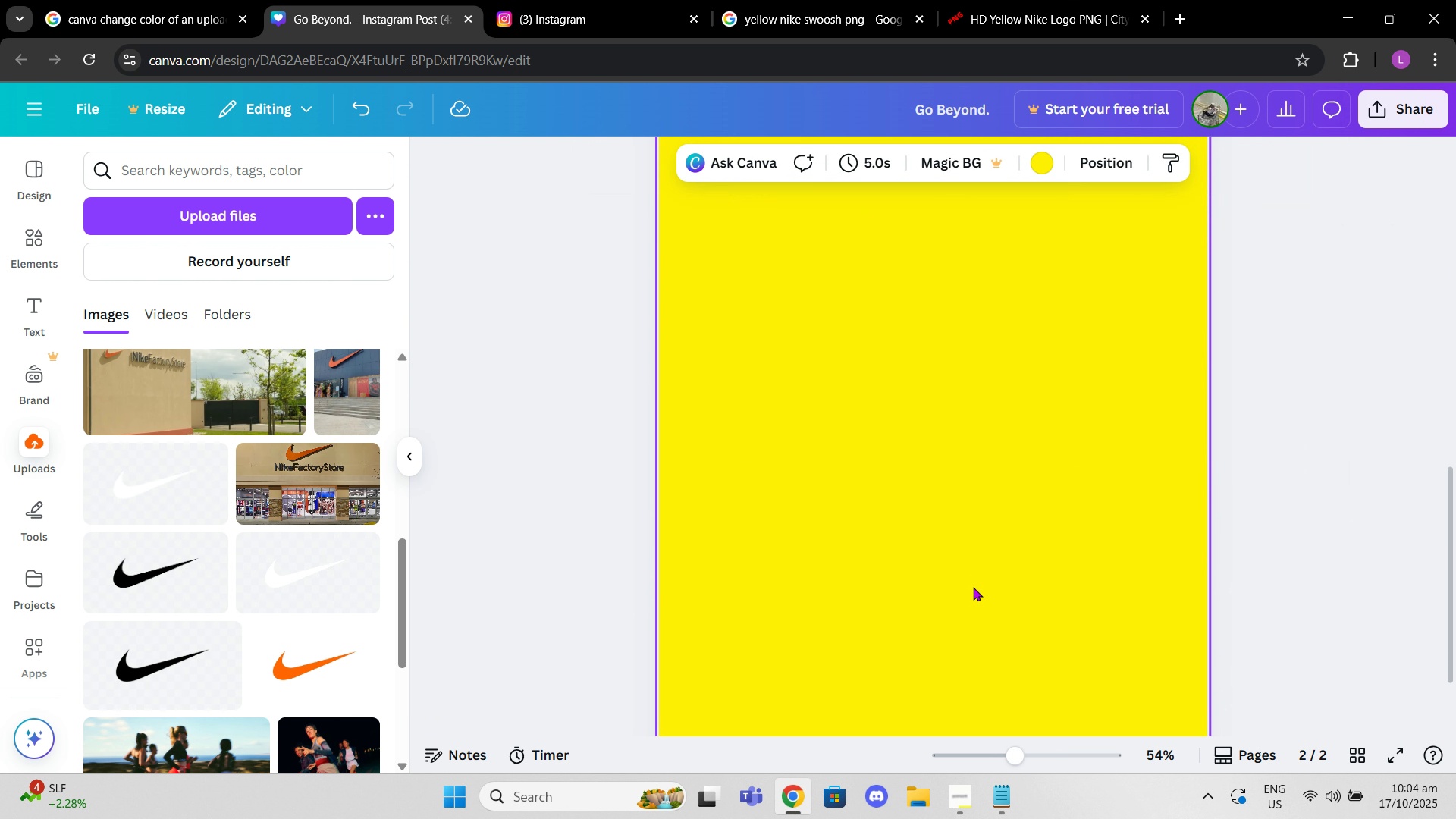 
scroll: coordinate [952, 587], scroll_direction: down, amount: 2.0
 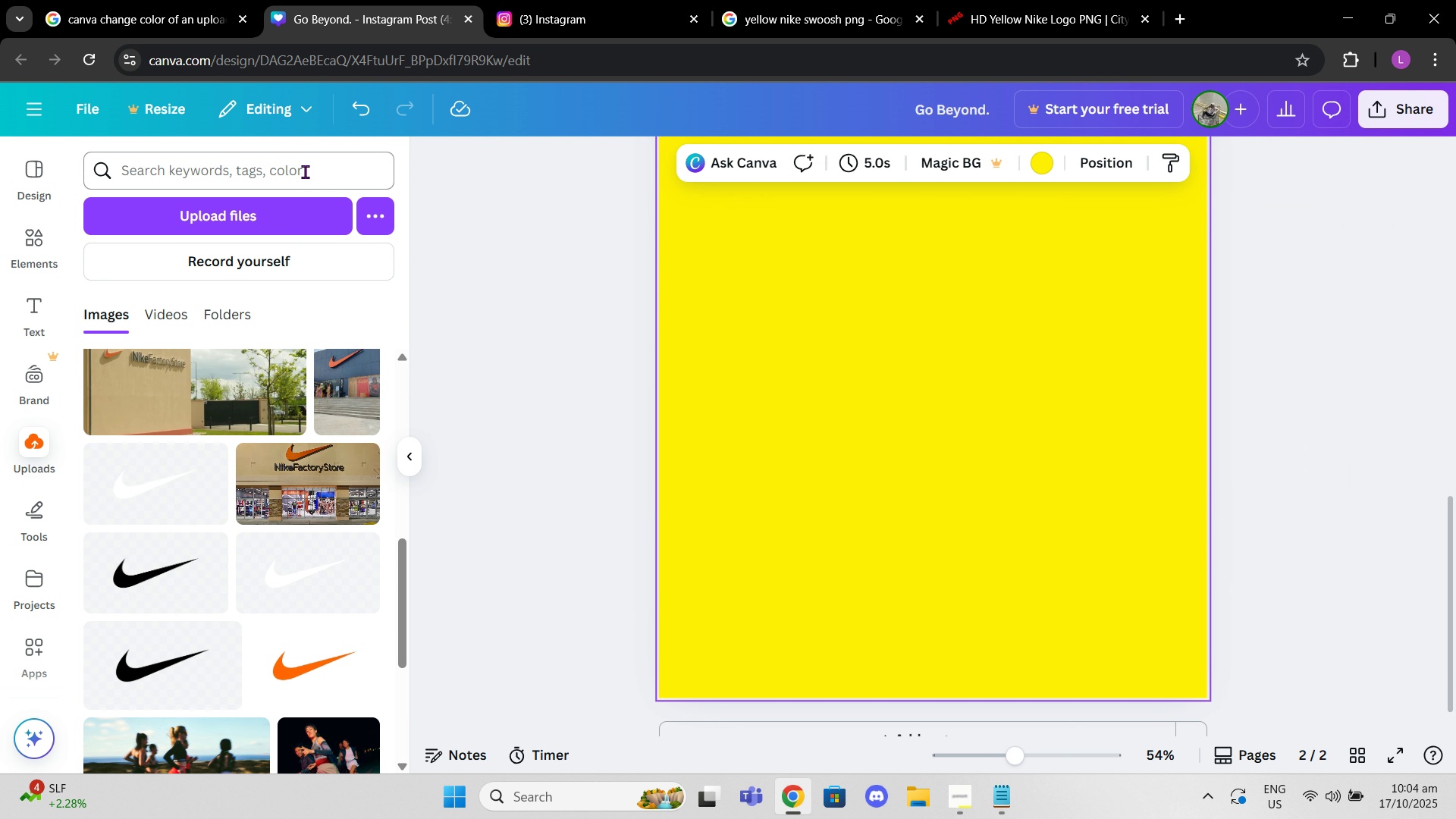 
left_click([305, 171])
 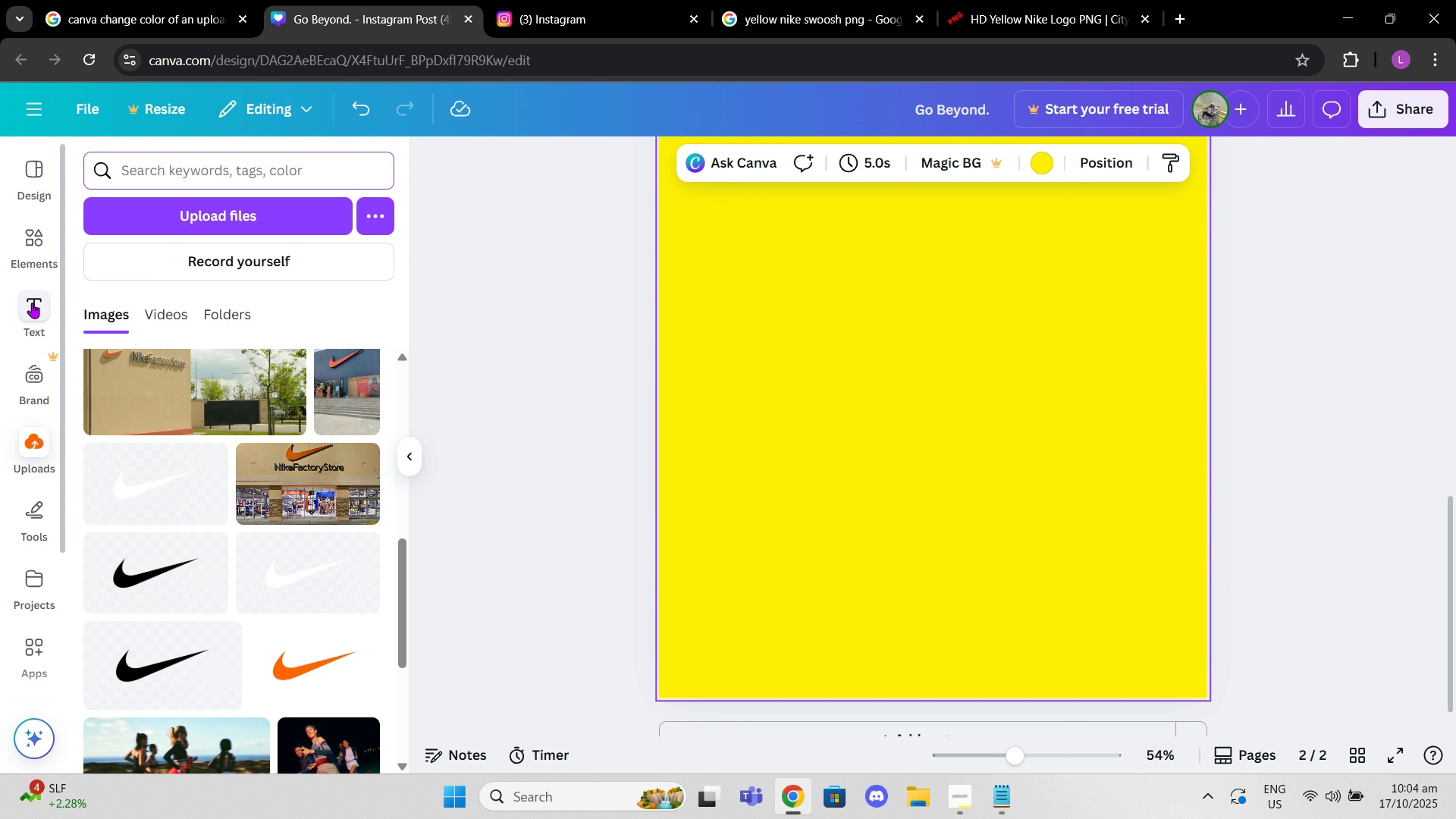 
left_click([32, 303])
 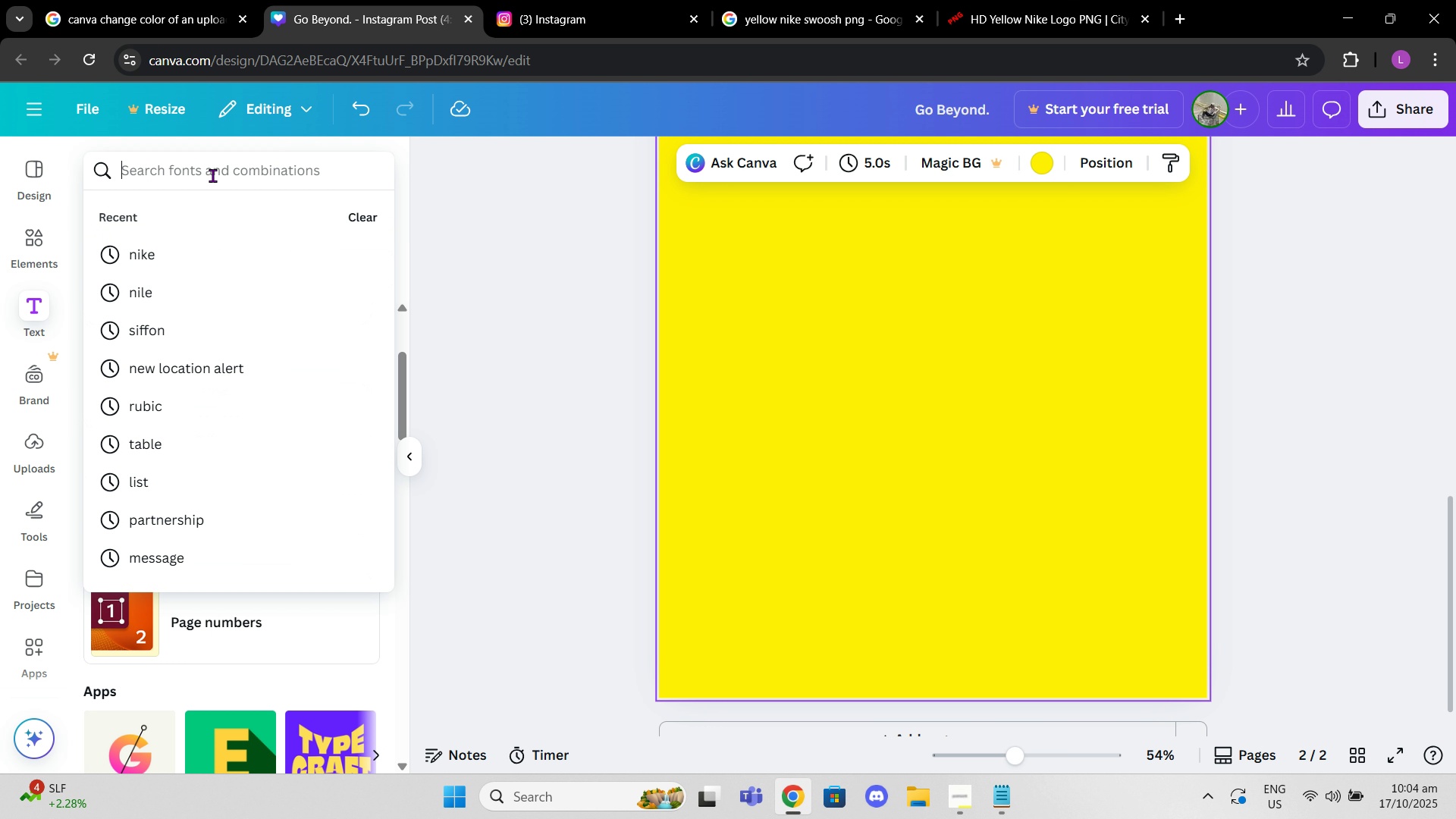 
left_click([212, 175])
 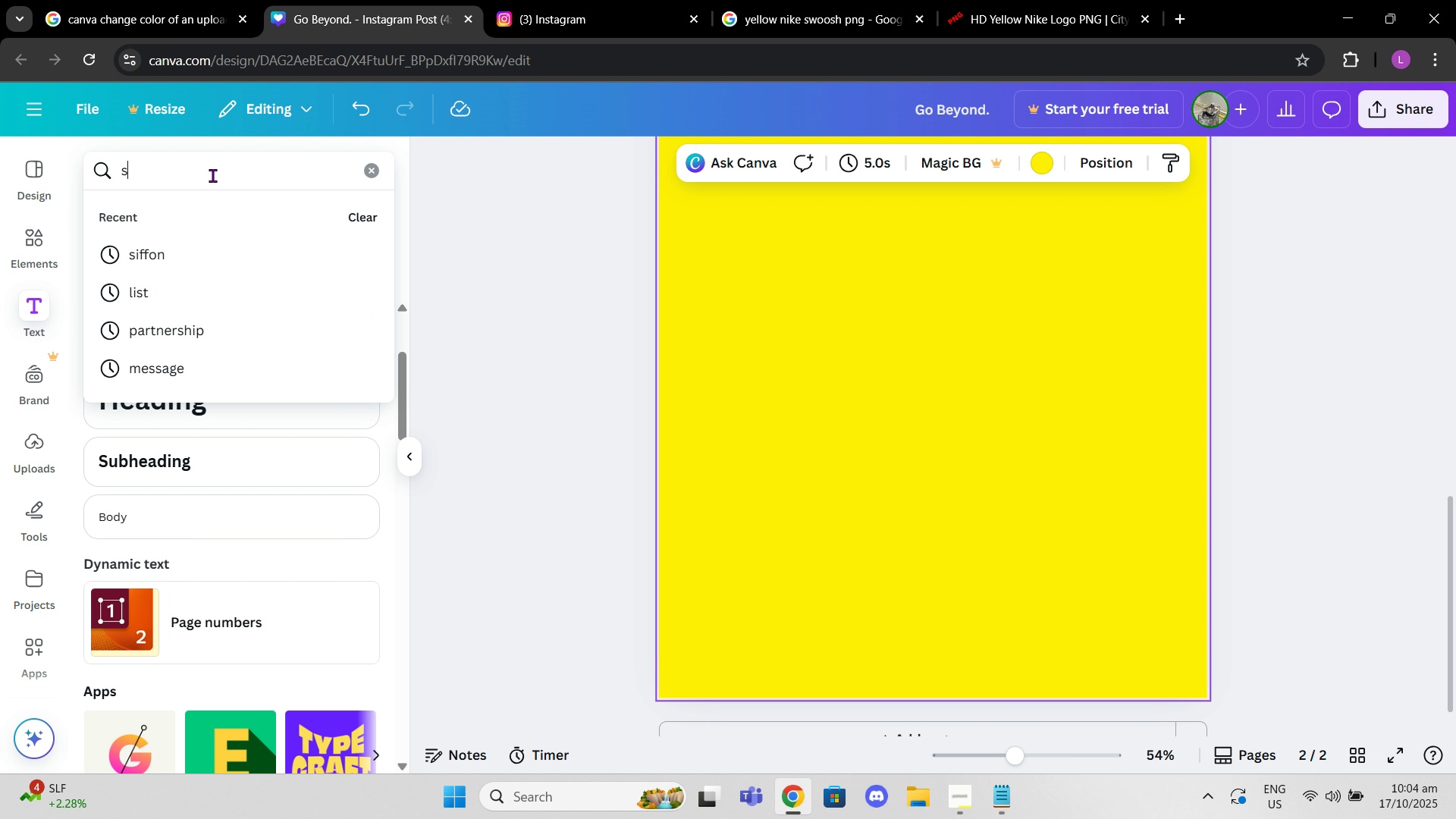 
type(sports)
 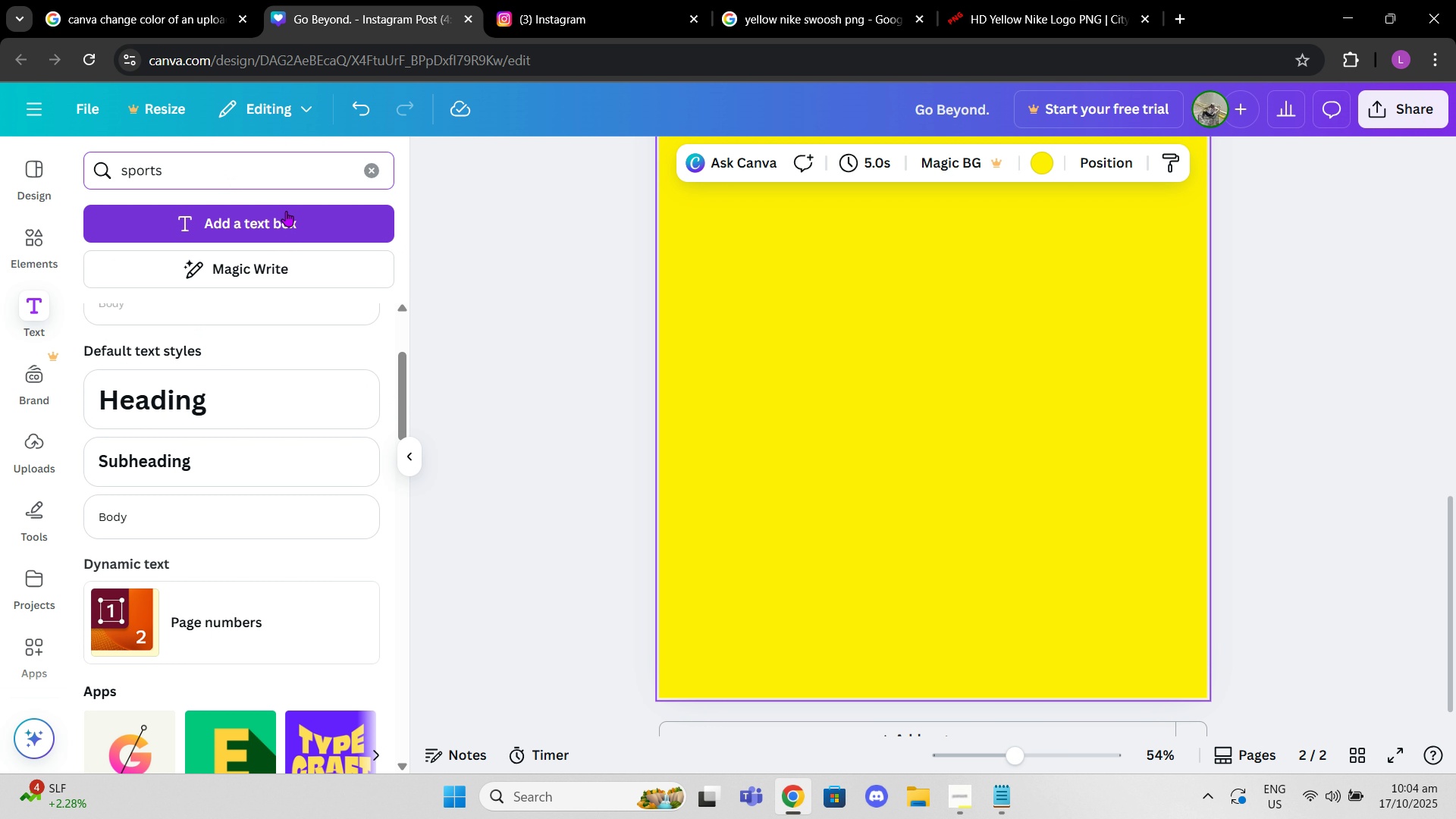 
scroll: coordinate [293, 399], scroll_direction: down, amount: 6.0
 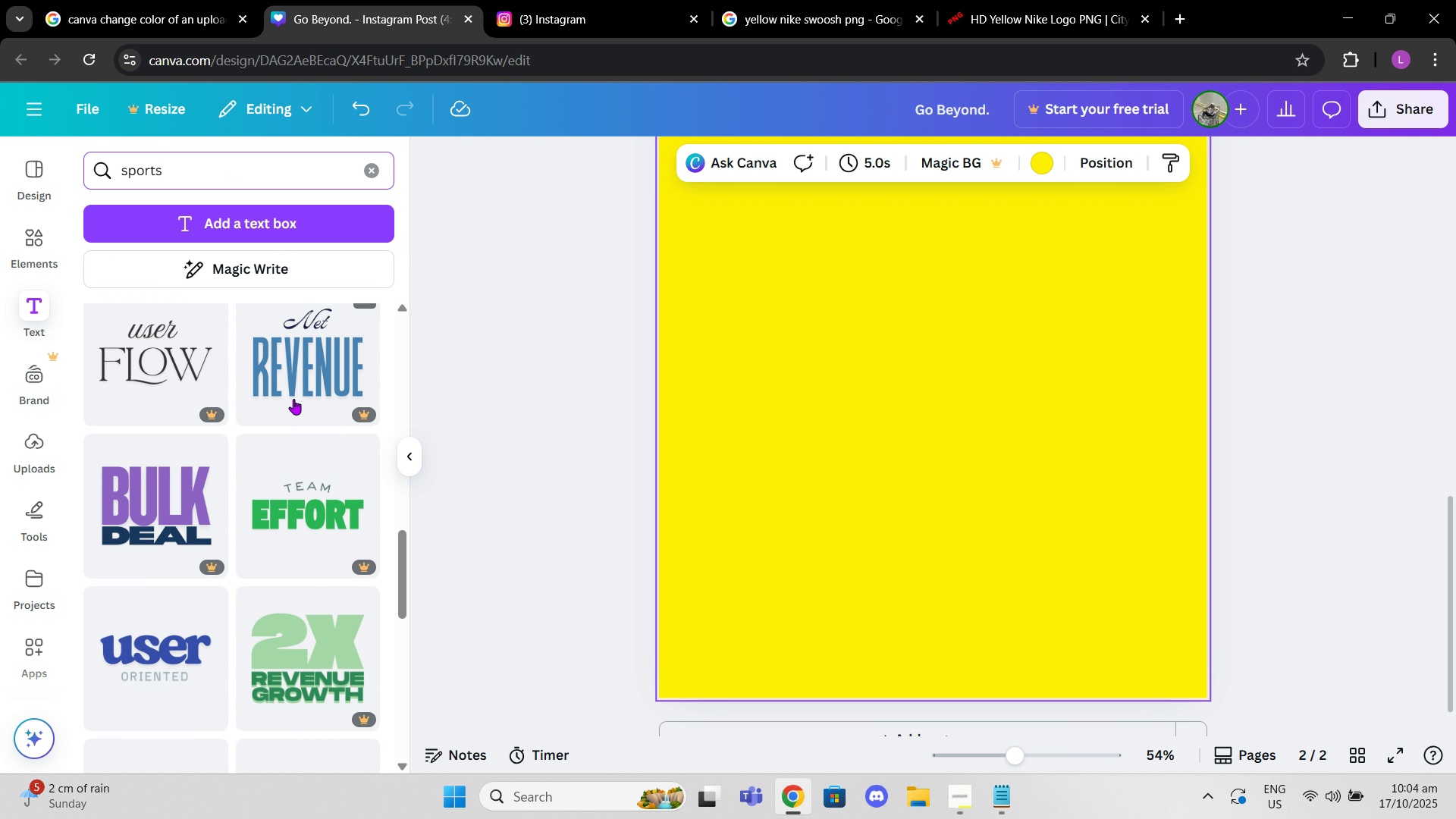 
scroll: coordinate [280, 375], scroll_direction: up, amount: 13.0
 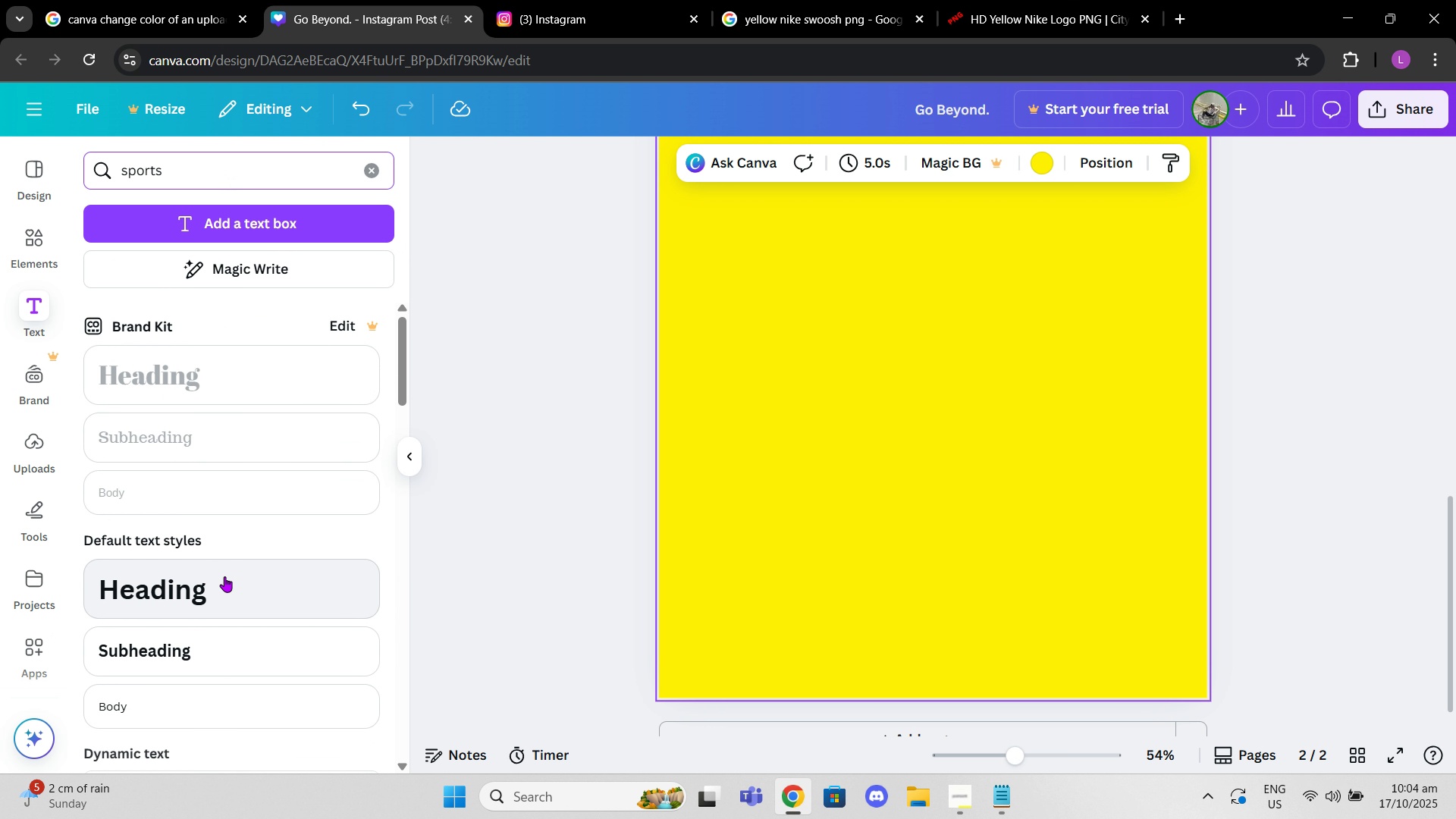 
left_click([224, 576])
 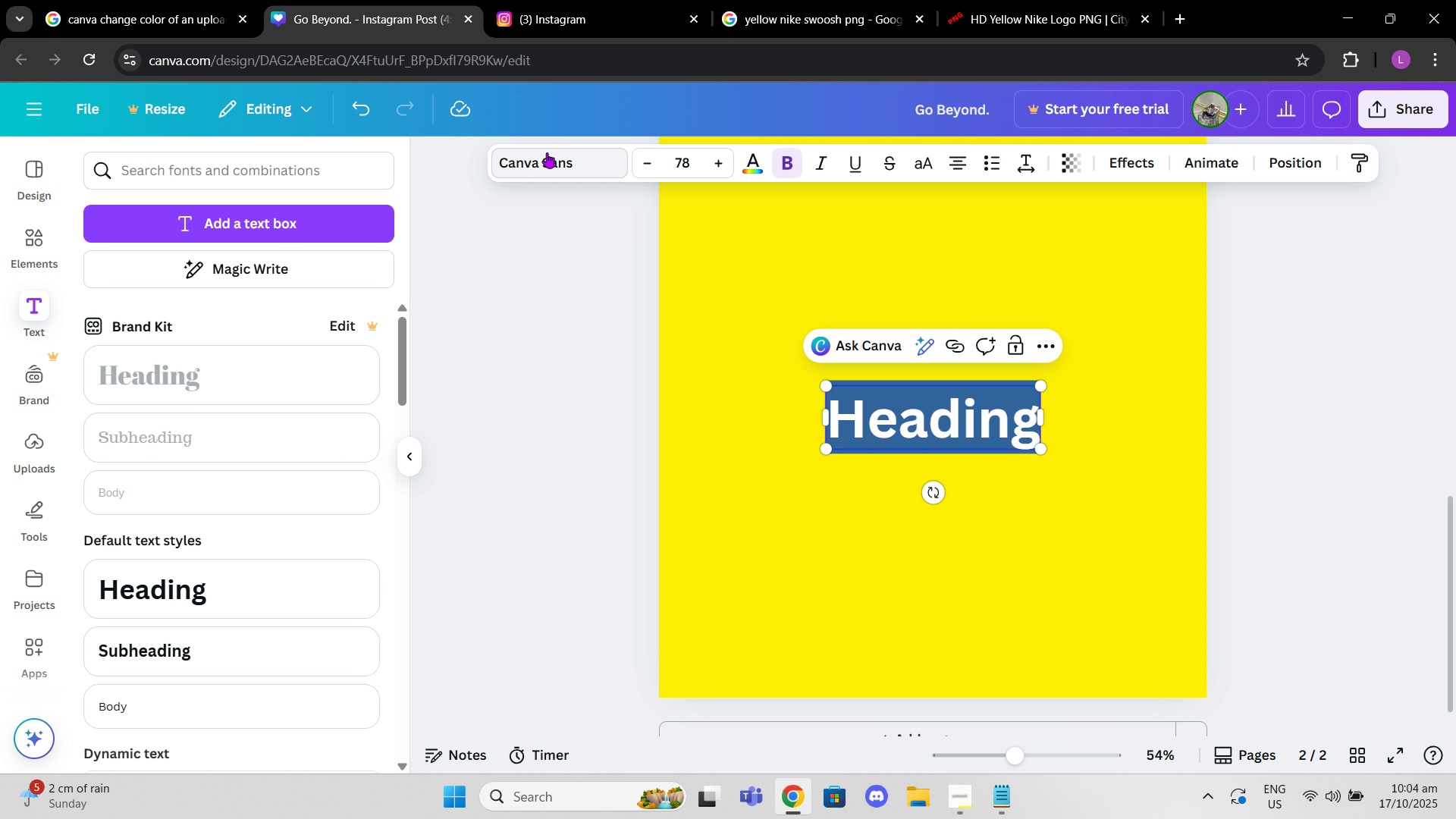 
left_click([565, 161])
 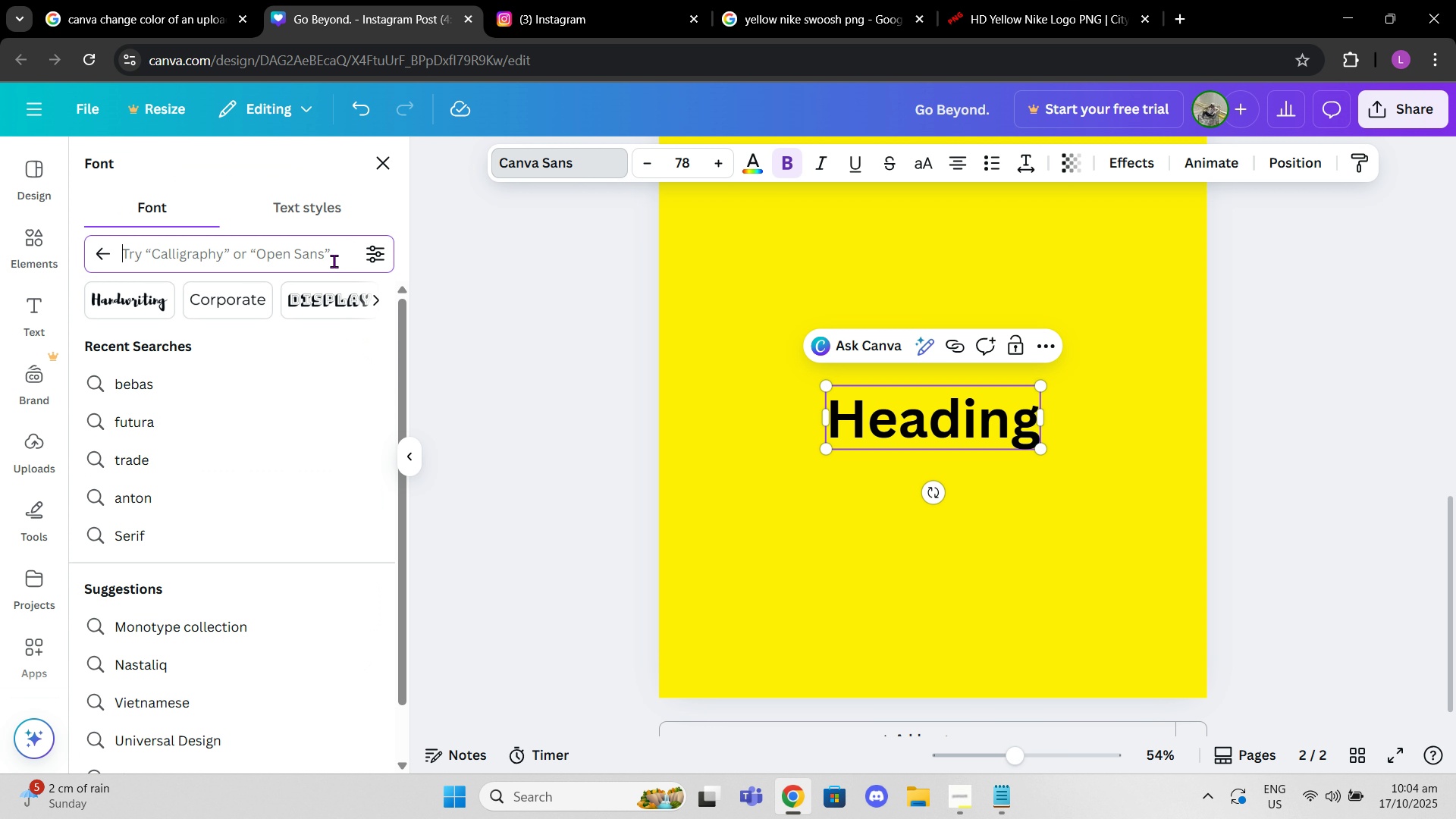 
type(sports)
 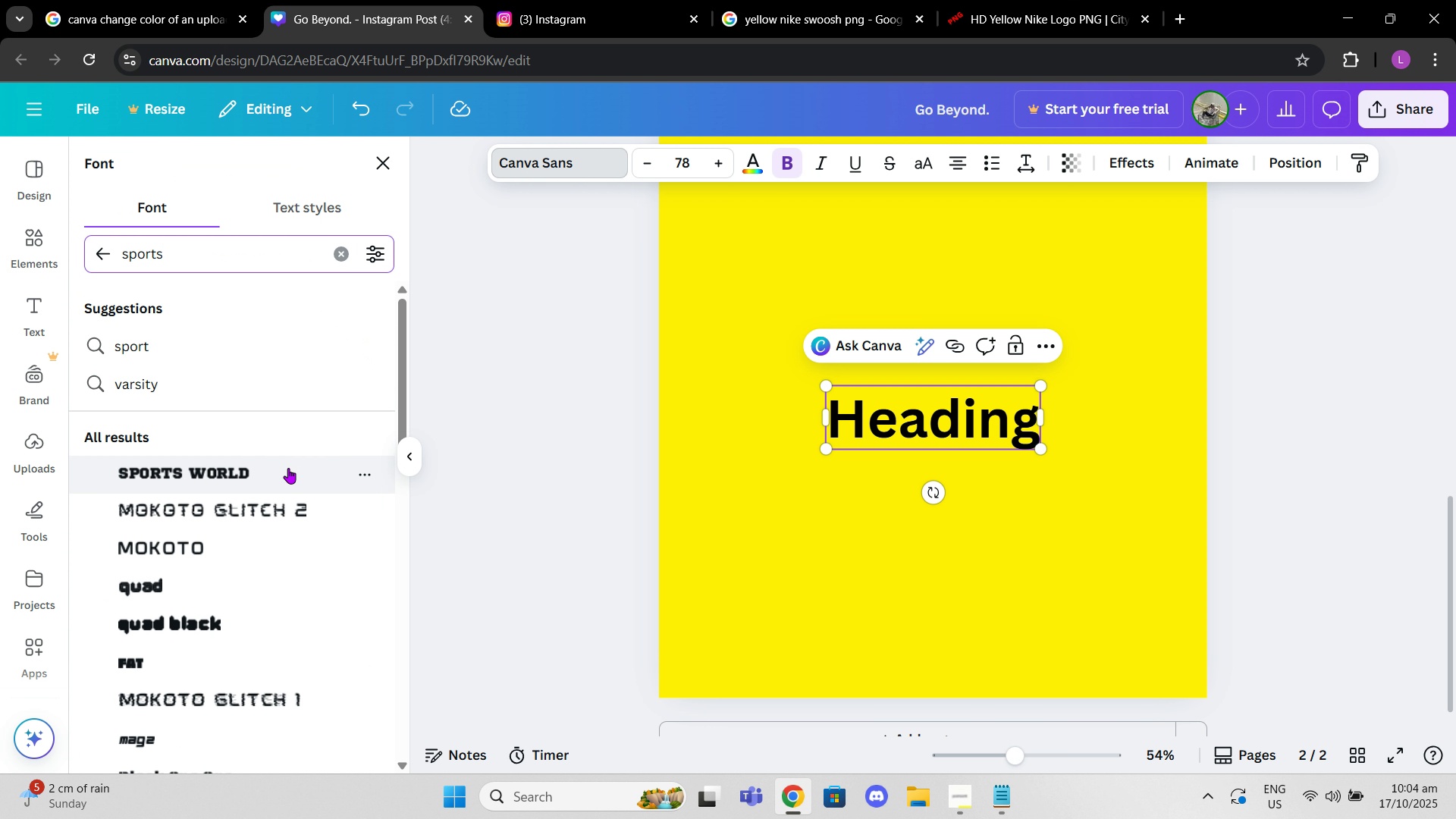 
left_click([288, 469])
 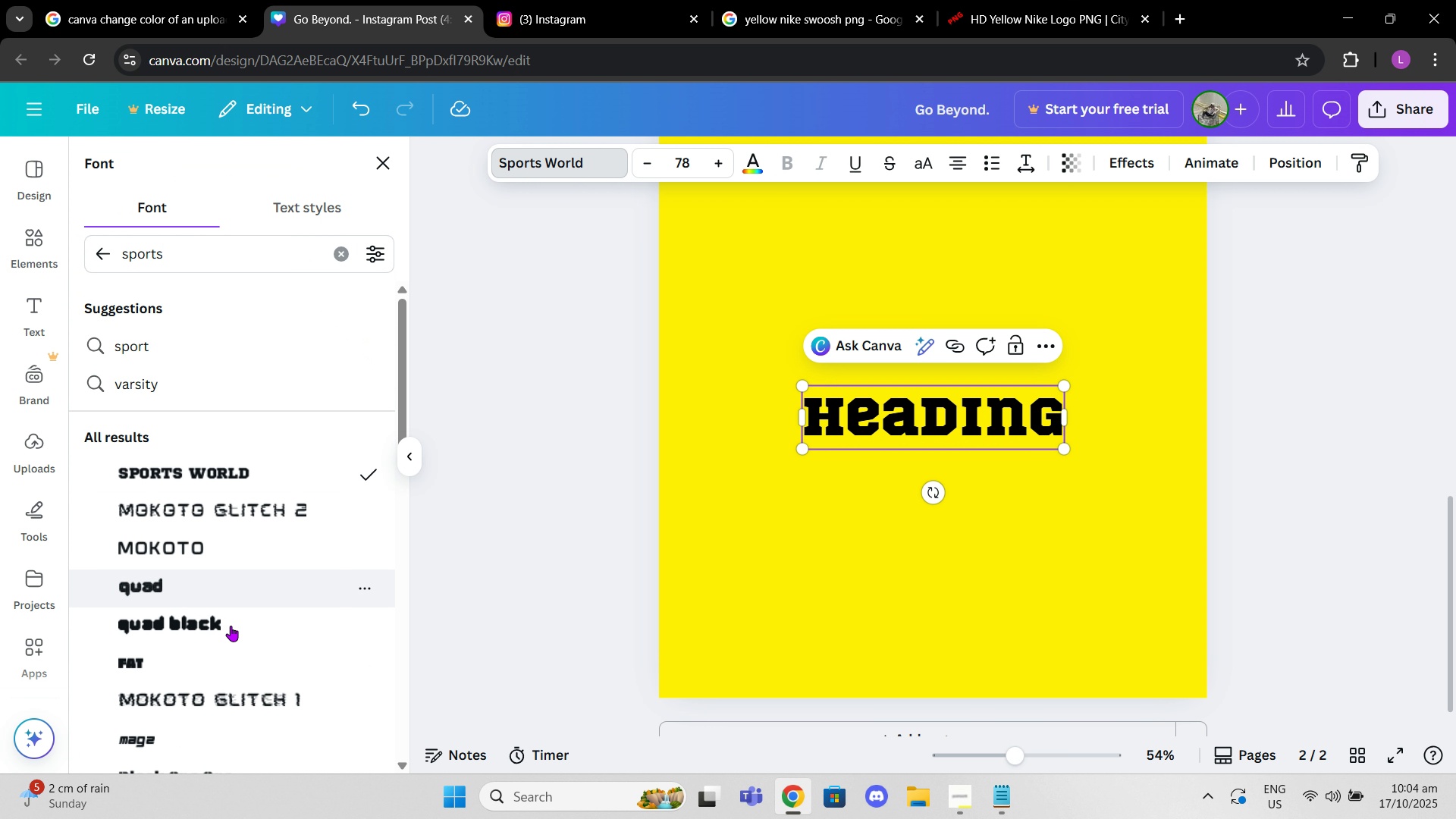 
left_click([229, 626])
 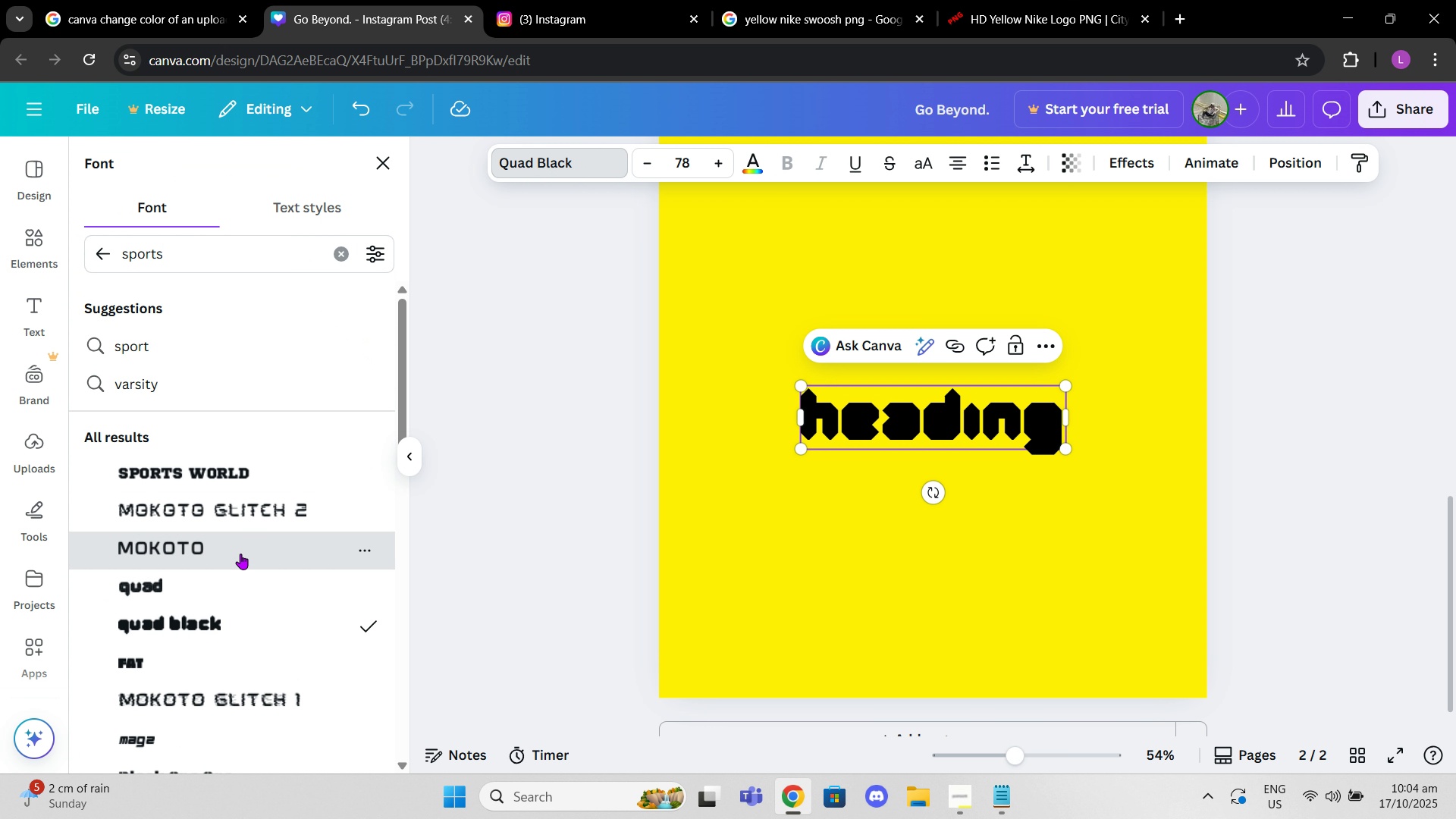 
left_click([240, 554])
 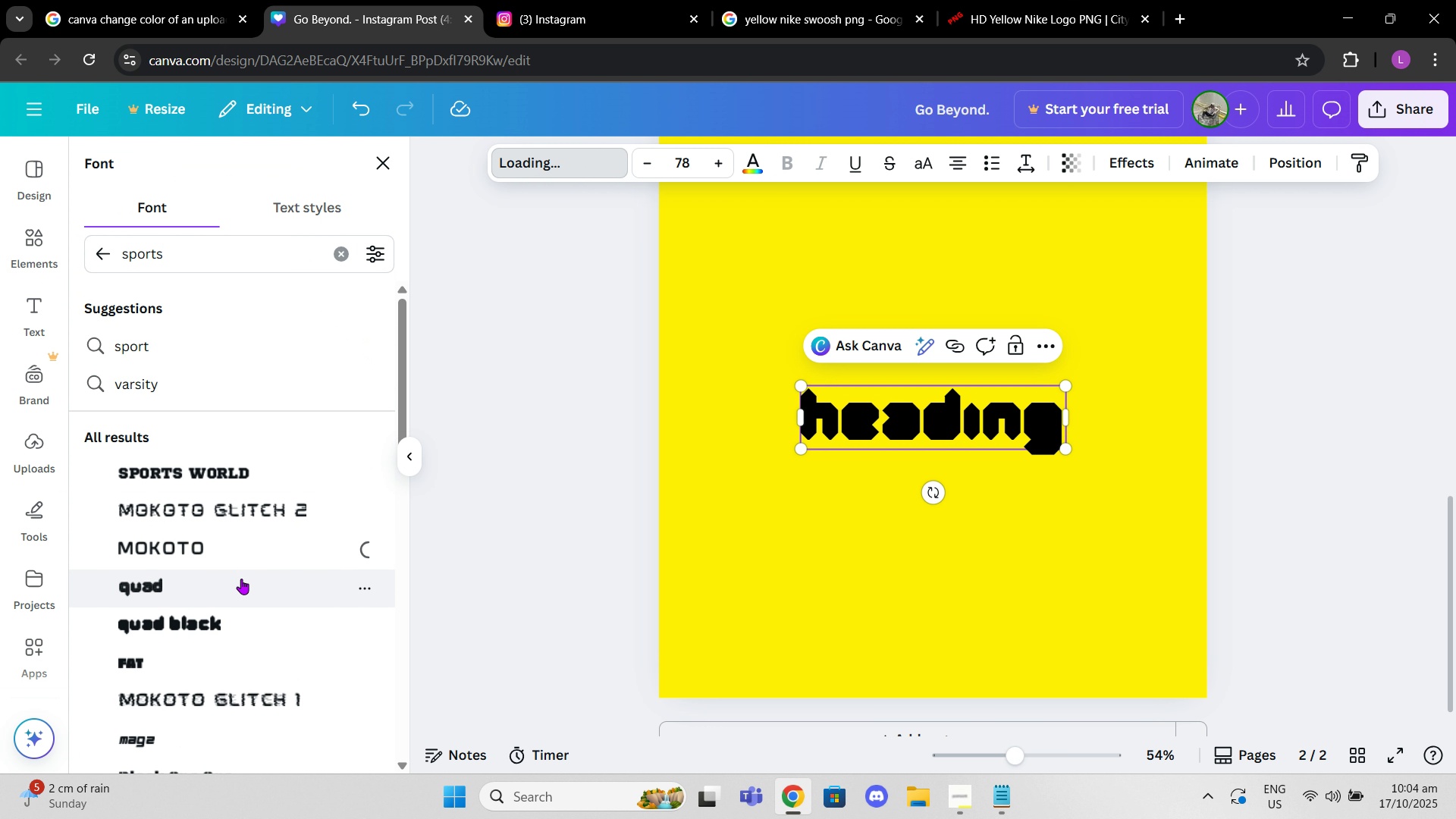 
left_click([241, 579])
 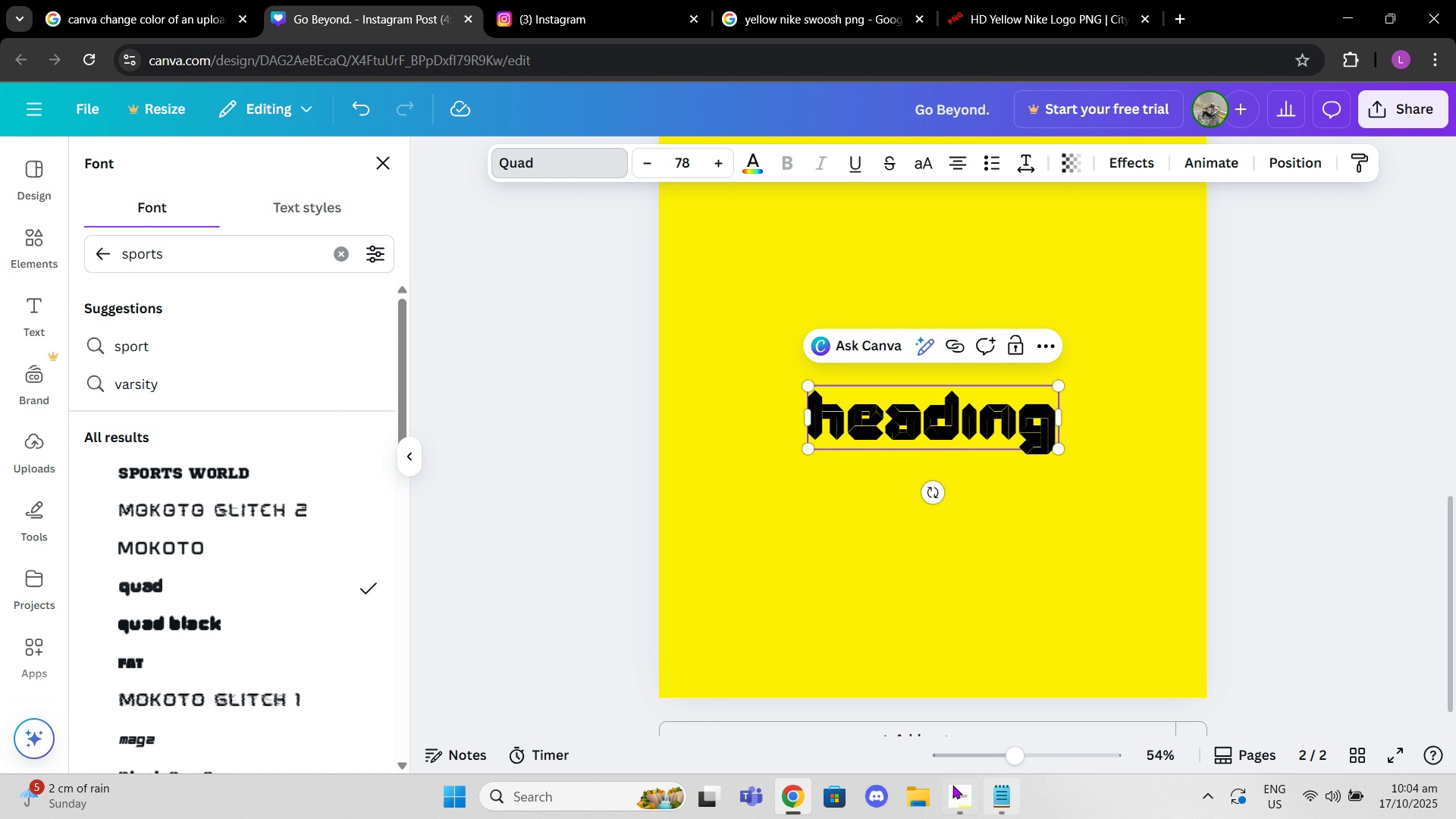 
left_click([950, 785])